 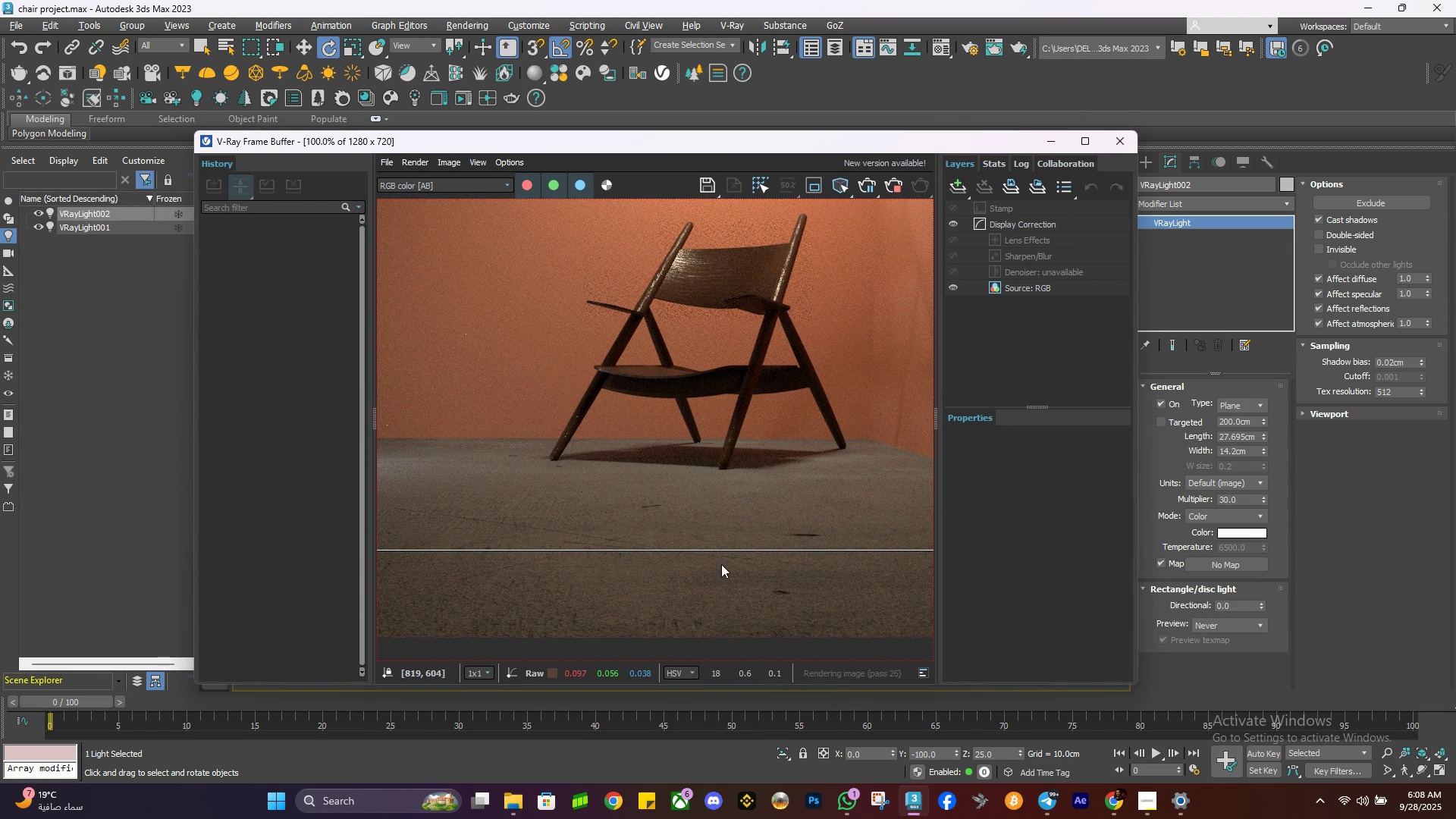 
double_click([653, 496])
 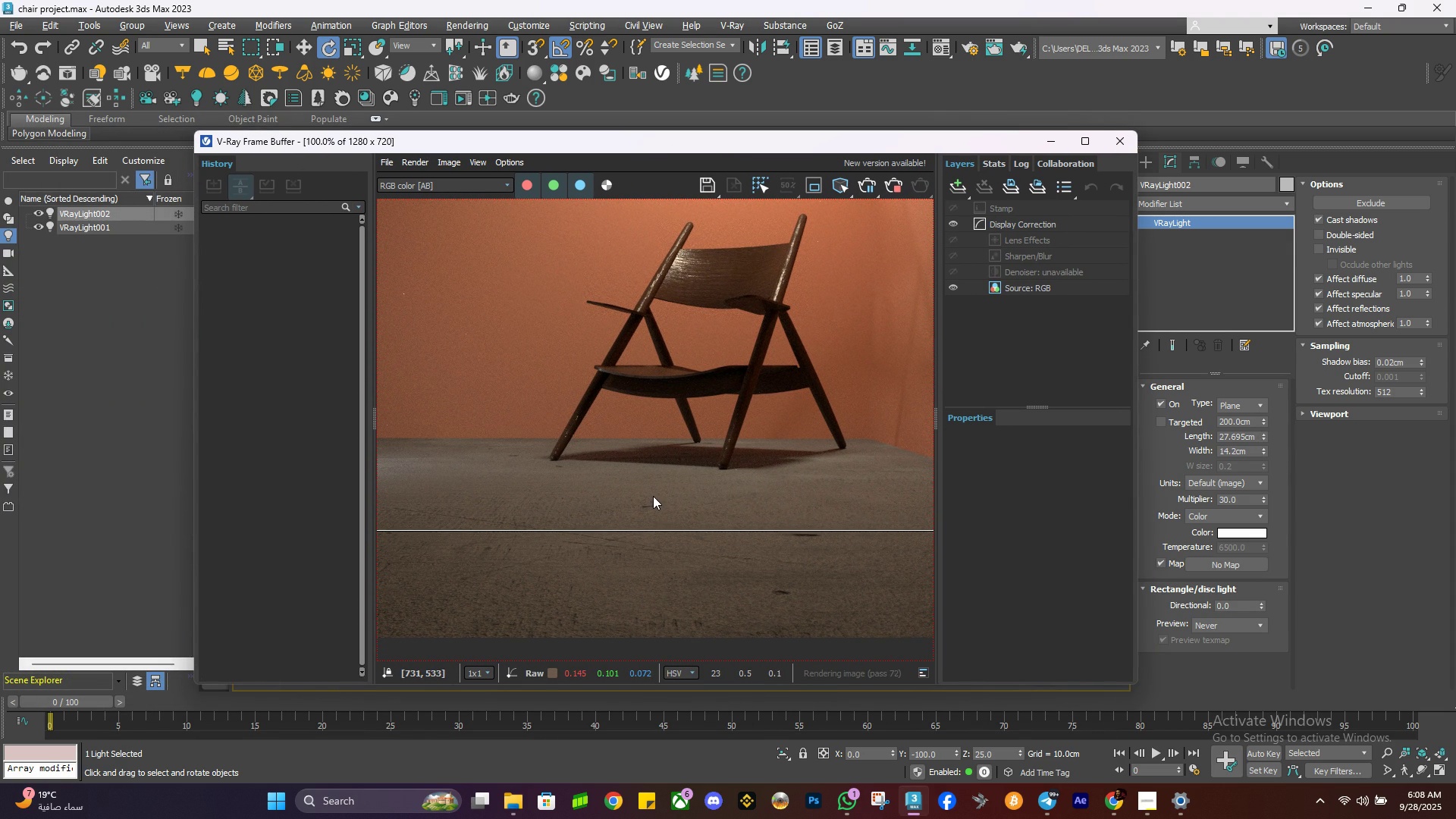 
triple_click([653, 496])
 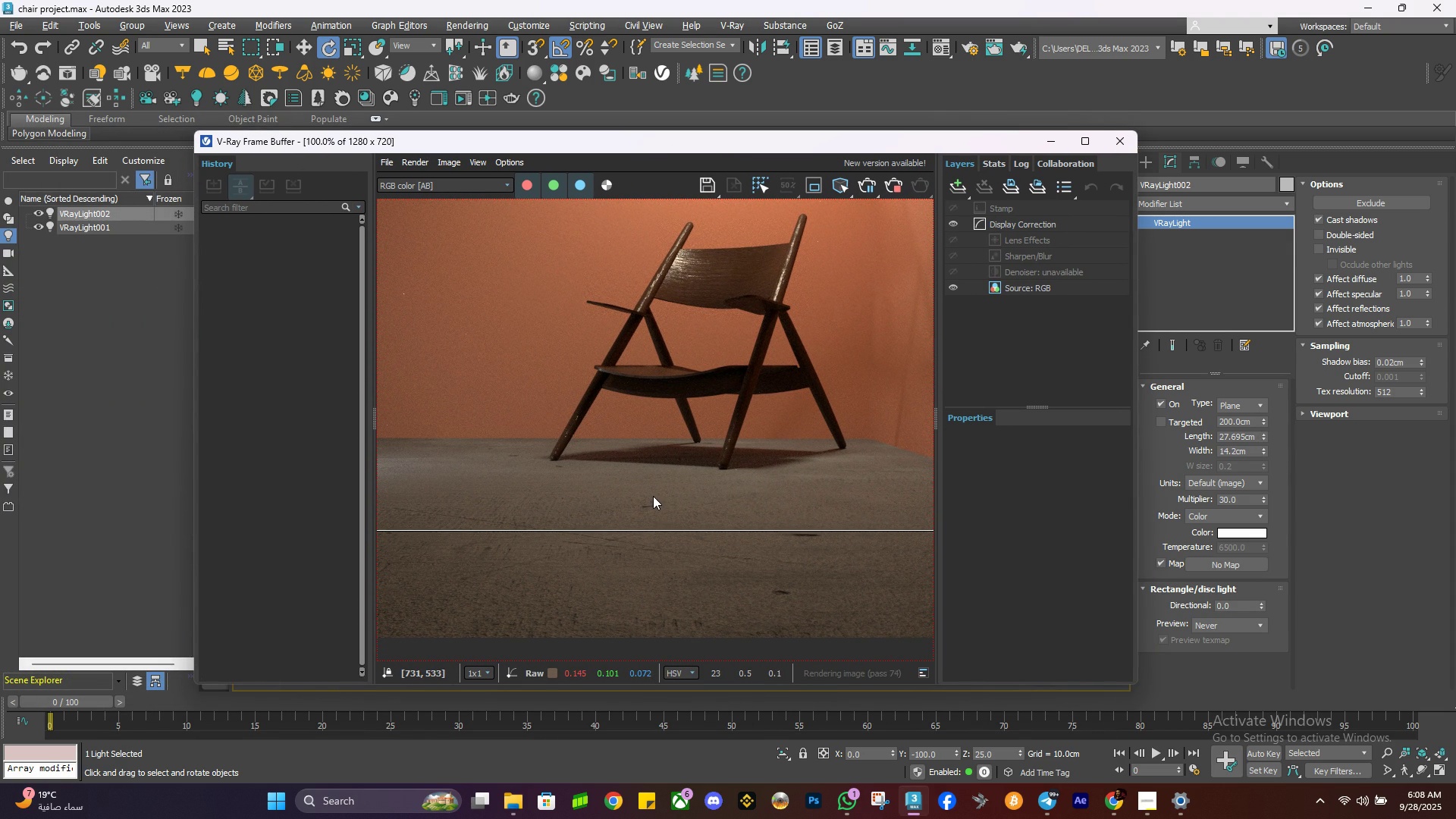 
triple_click([653, 496])
 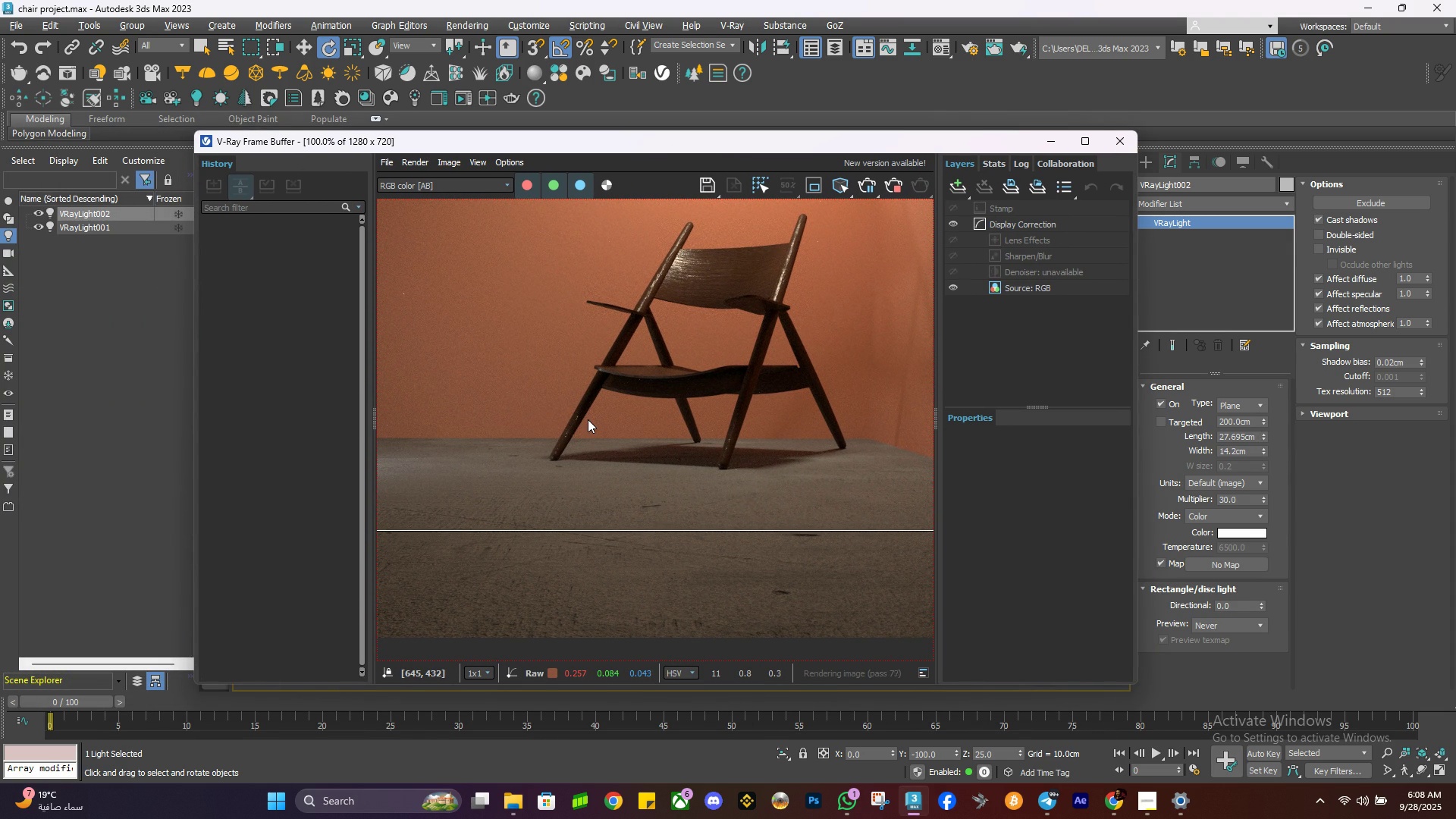 
scroll: coordinate [588, 419], scroll_direction: down, amount: 1.0
 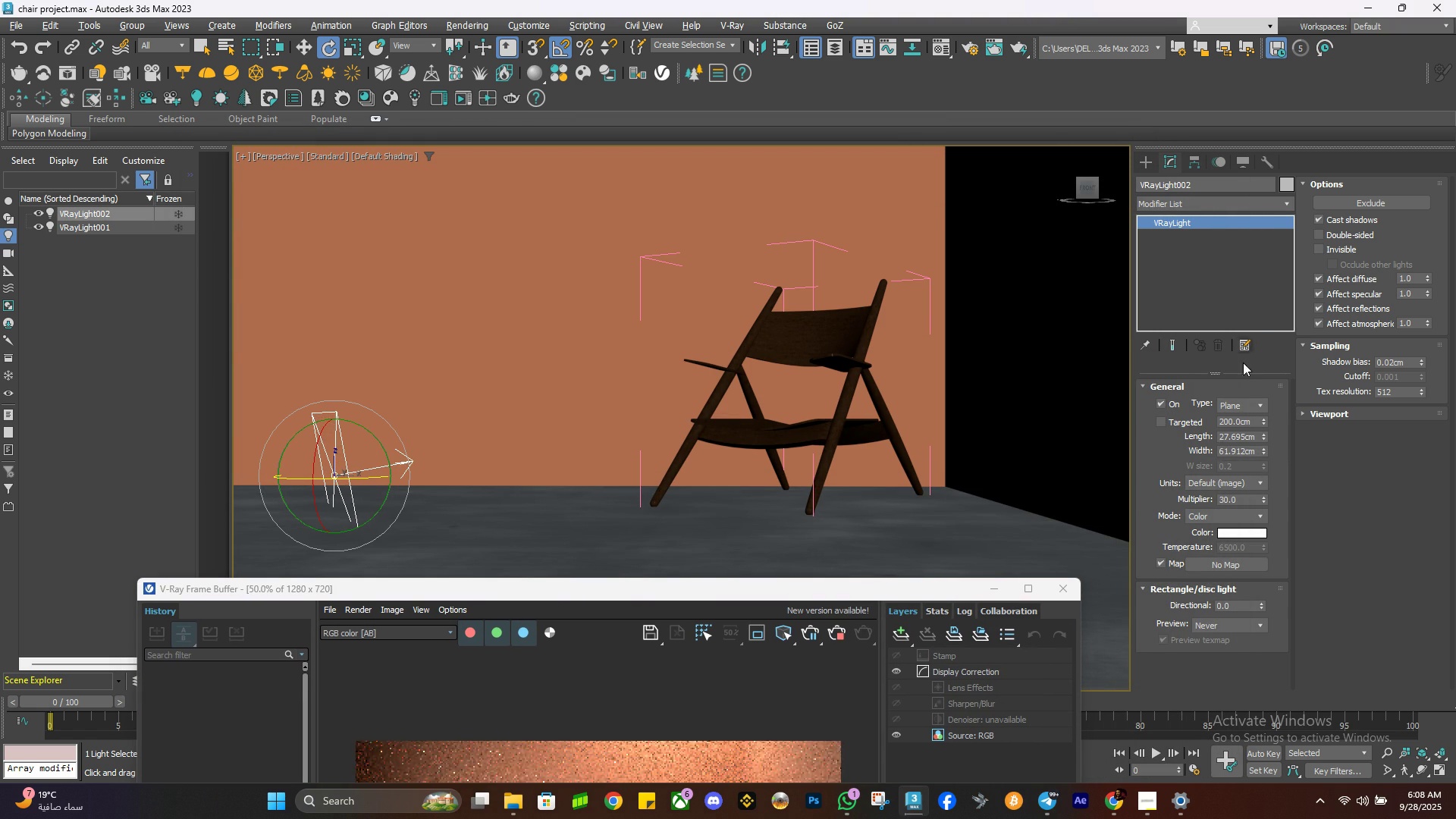 
wait(15.17)
 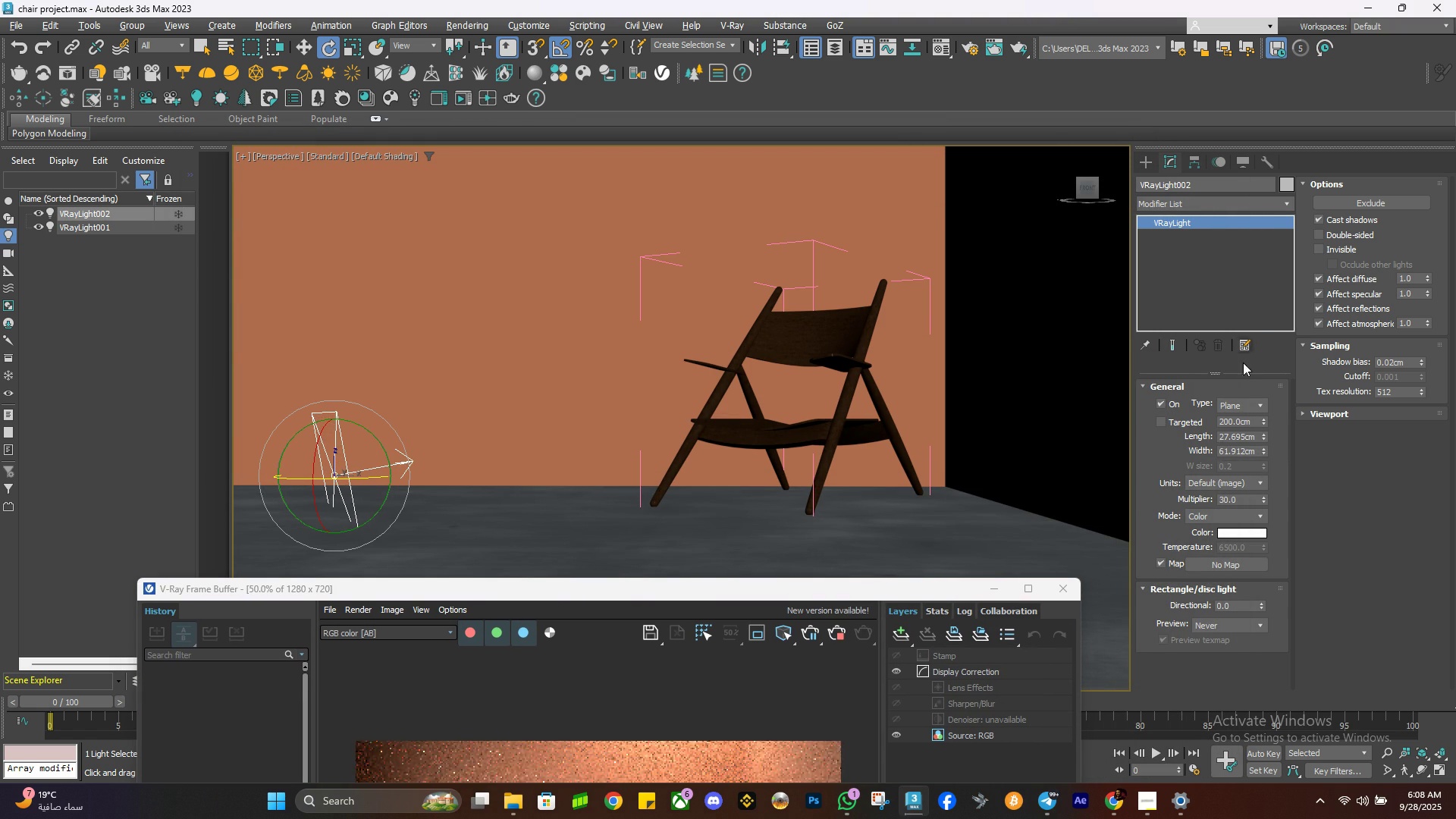 
scroll: coordinate [717, 468], scroll_direction: up, amount: 1.0
 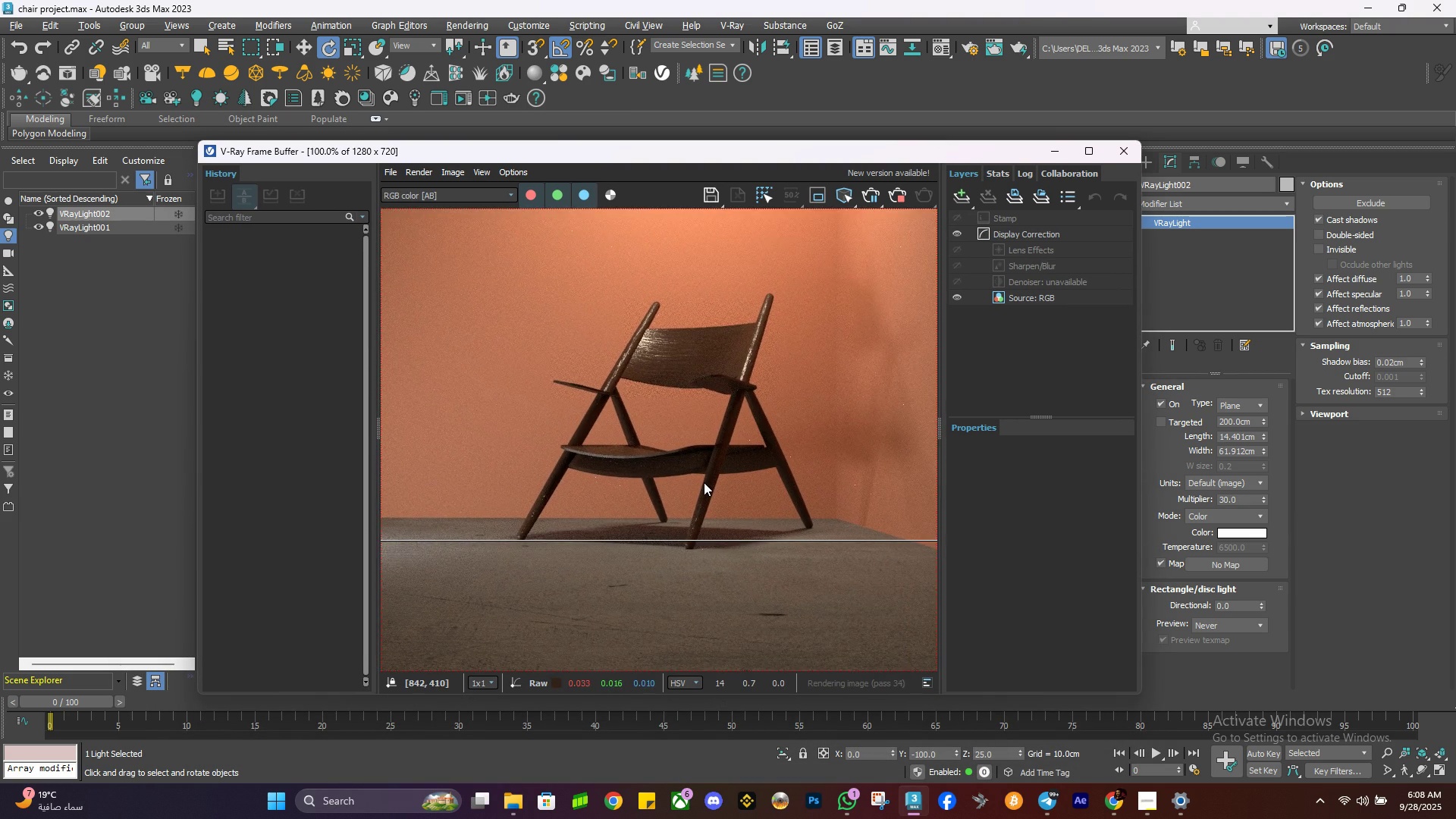 
scroll: coordinate [699, 470], scroll_direction: down, amount: 1.0
 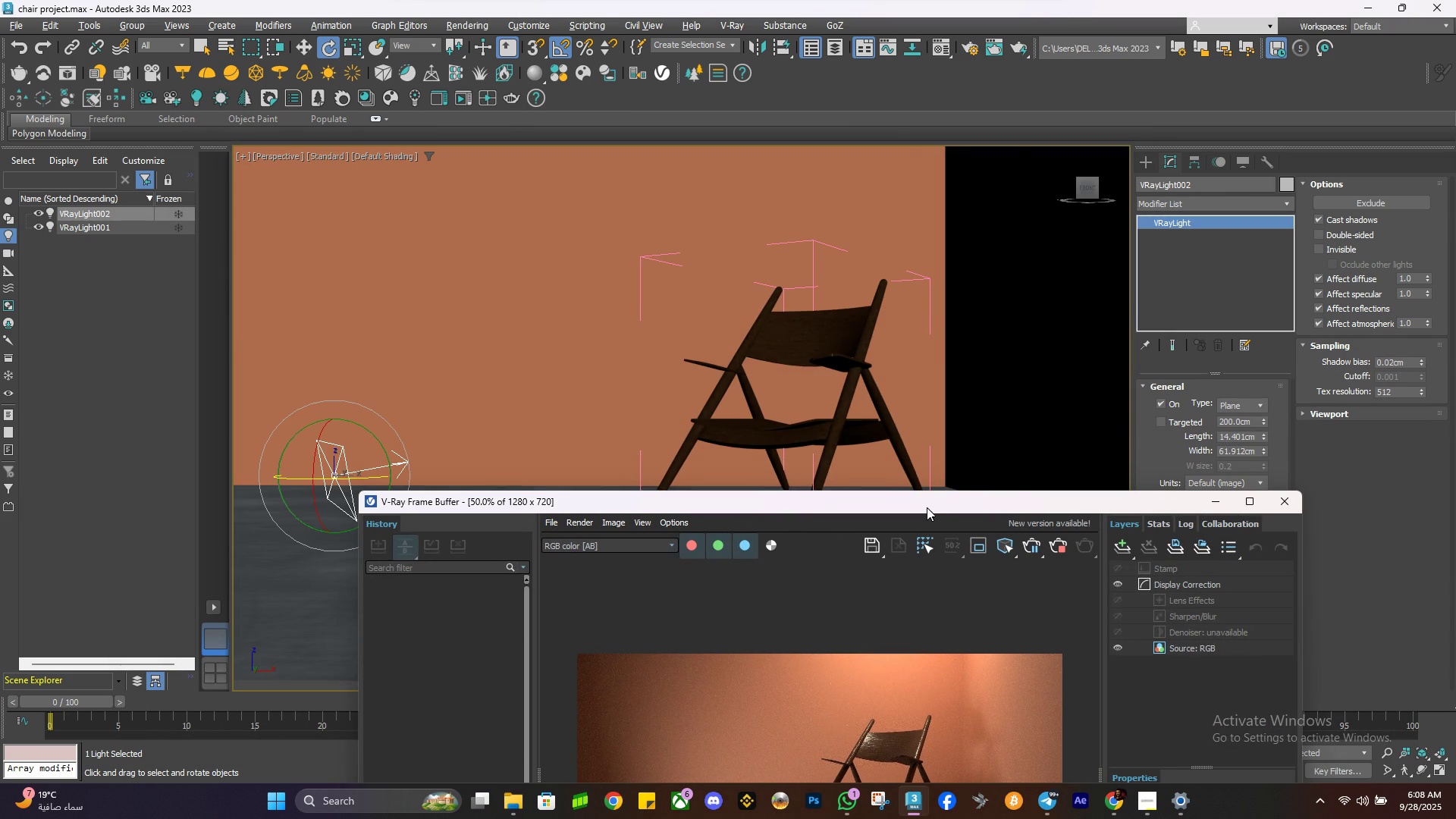 
scroll: coordinate [766, 347], scroll_direction: up, amount: 1.0
 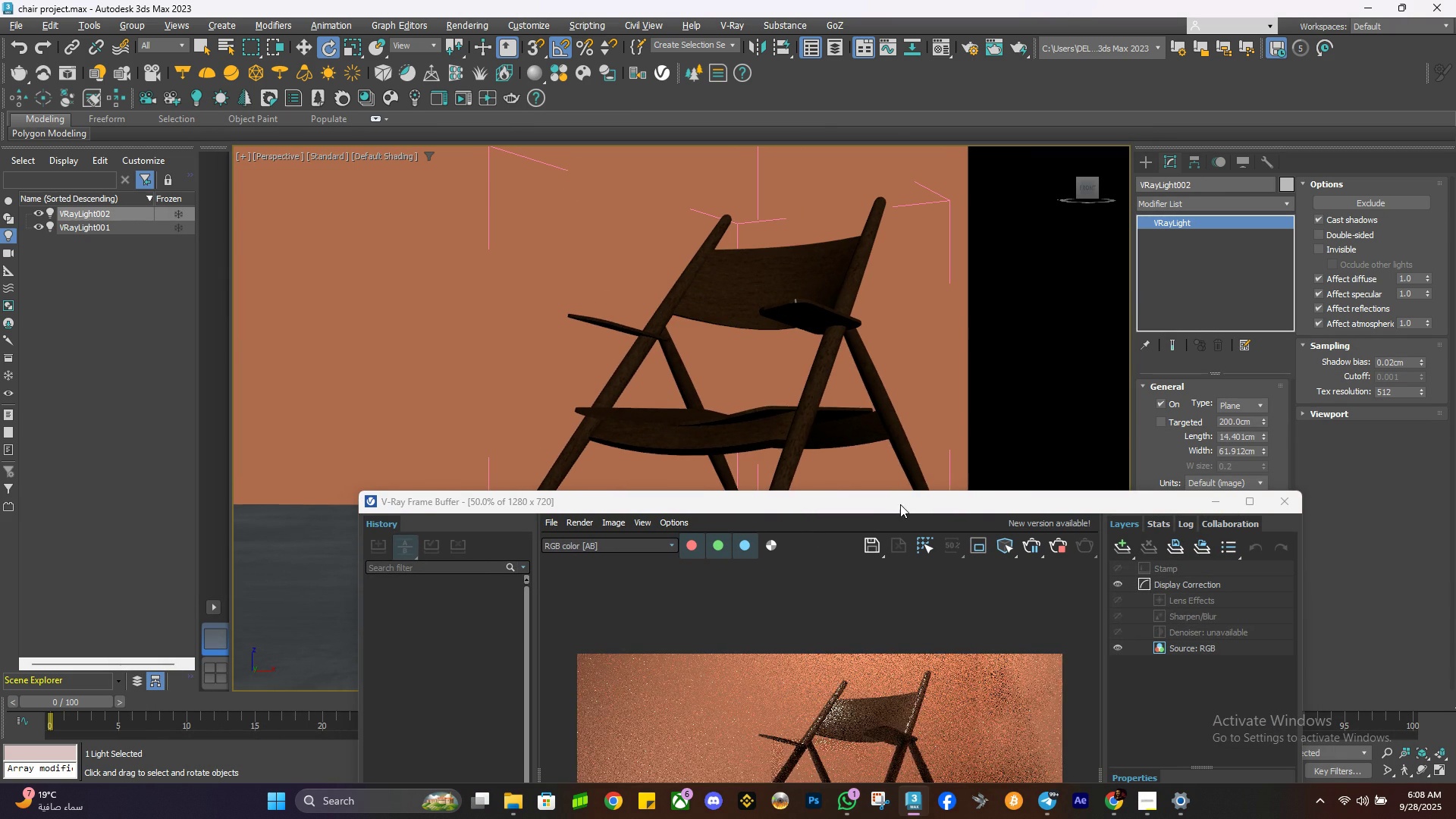 
mouse_move([817, 287])
 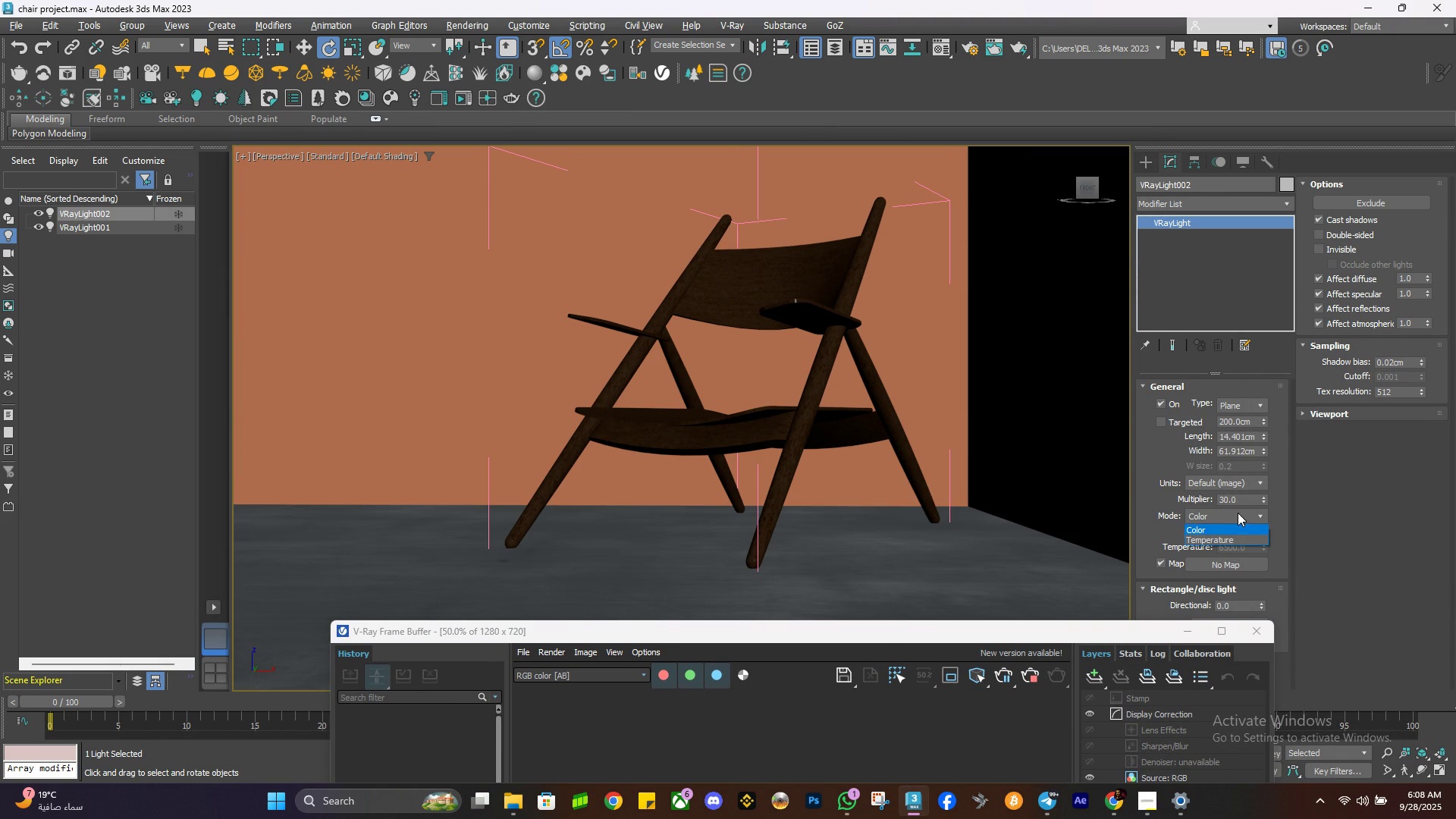 
left_click([1227, 540])
 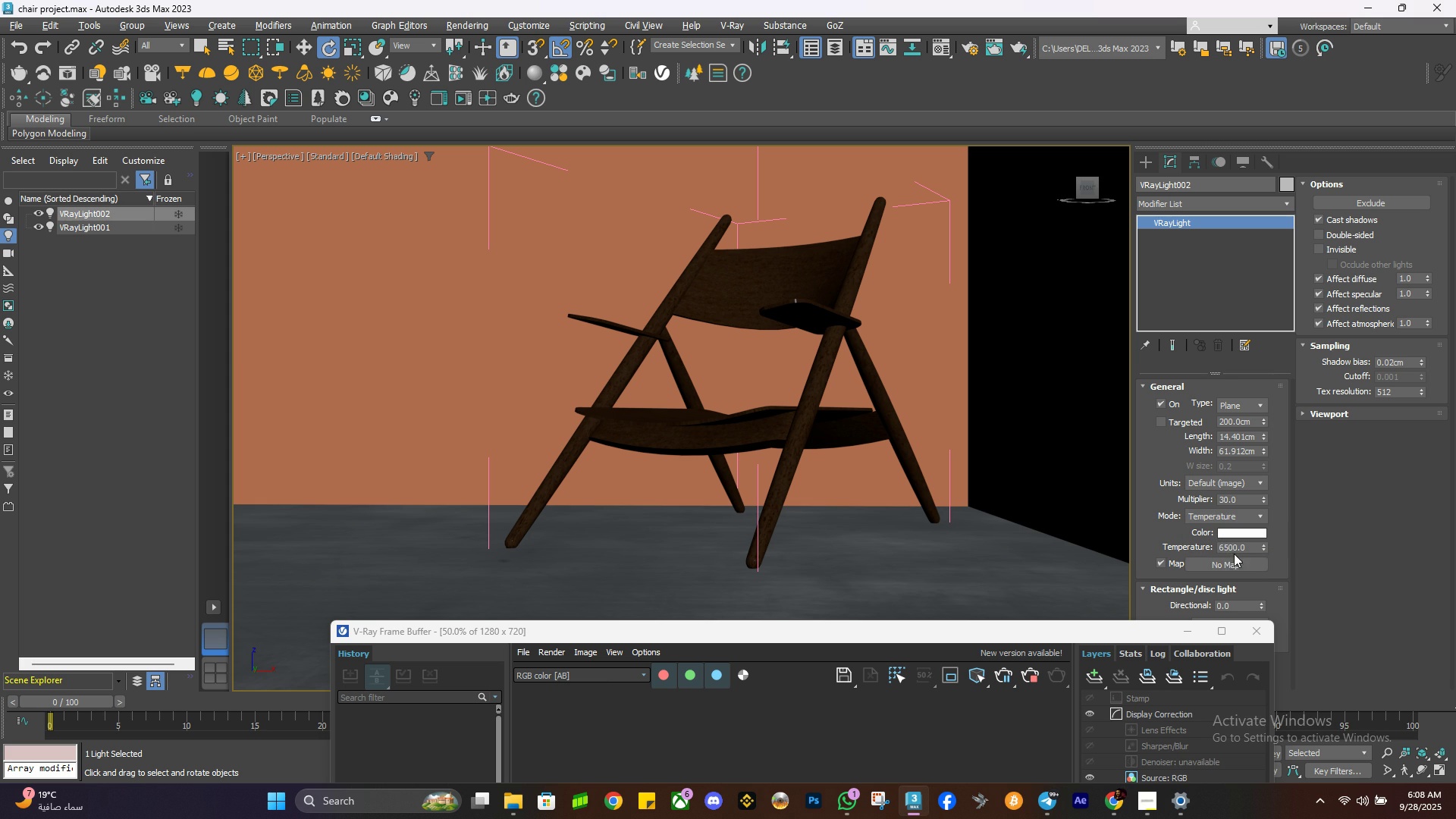 
double_click([1235, 545])
 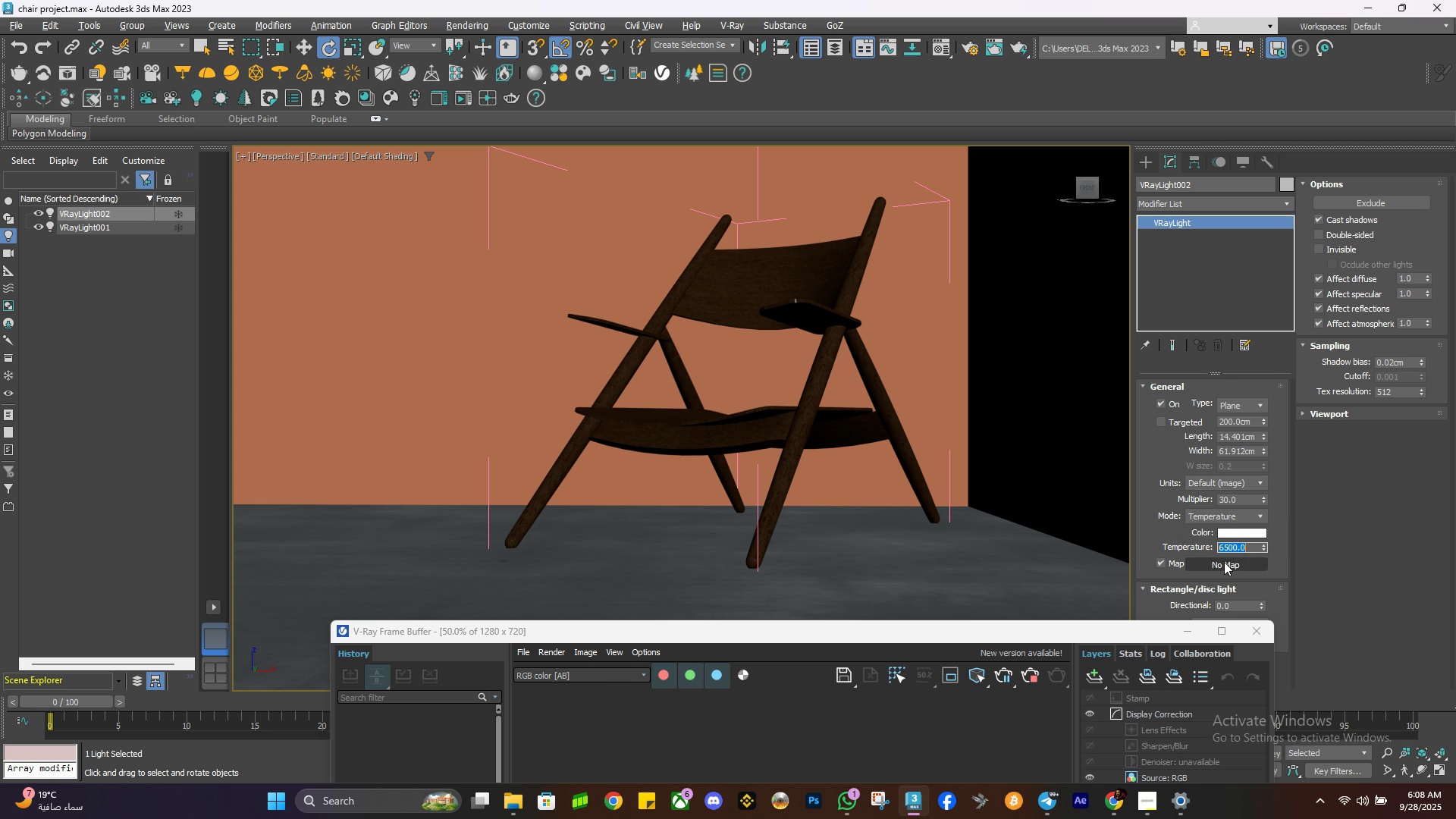 
key(Numpad3)
 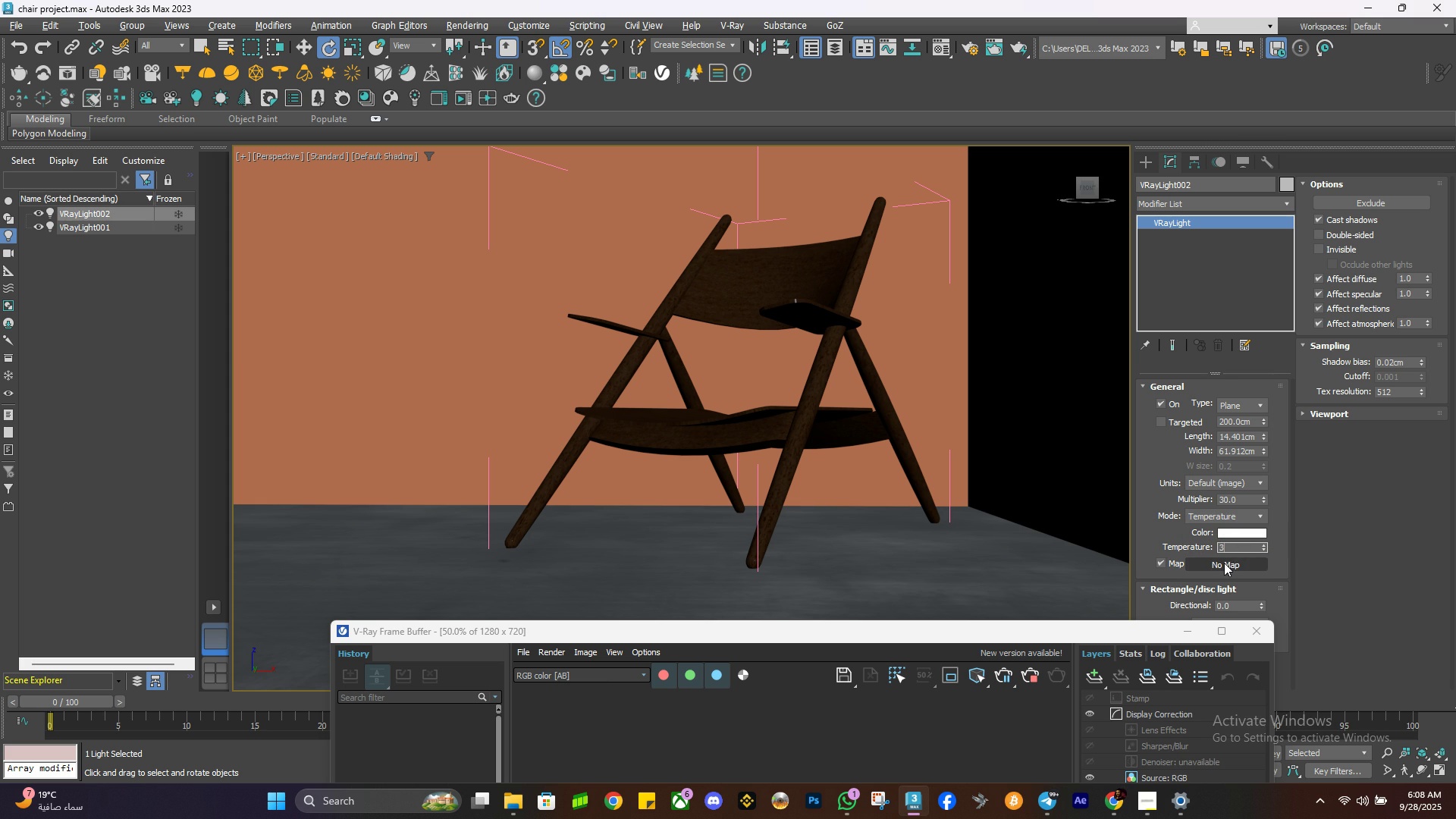 
key(Numpad0)
 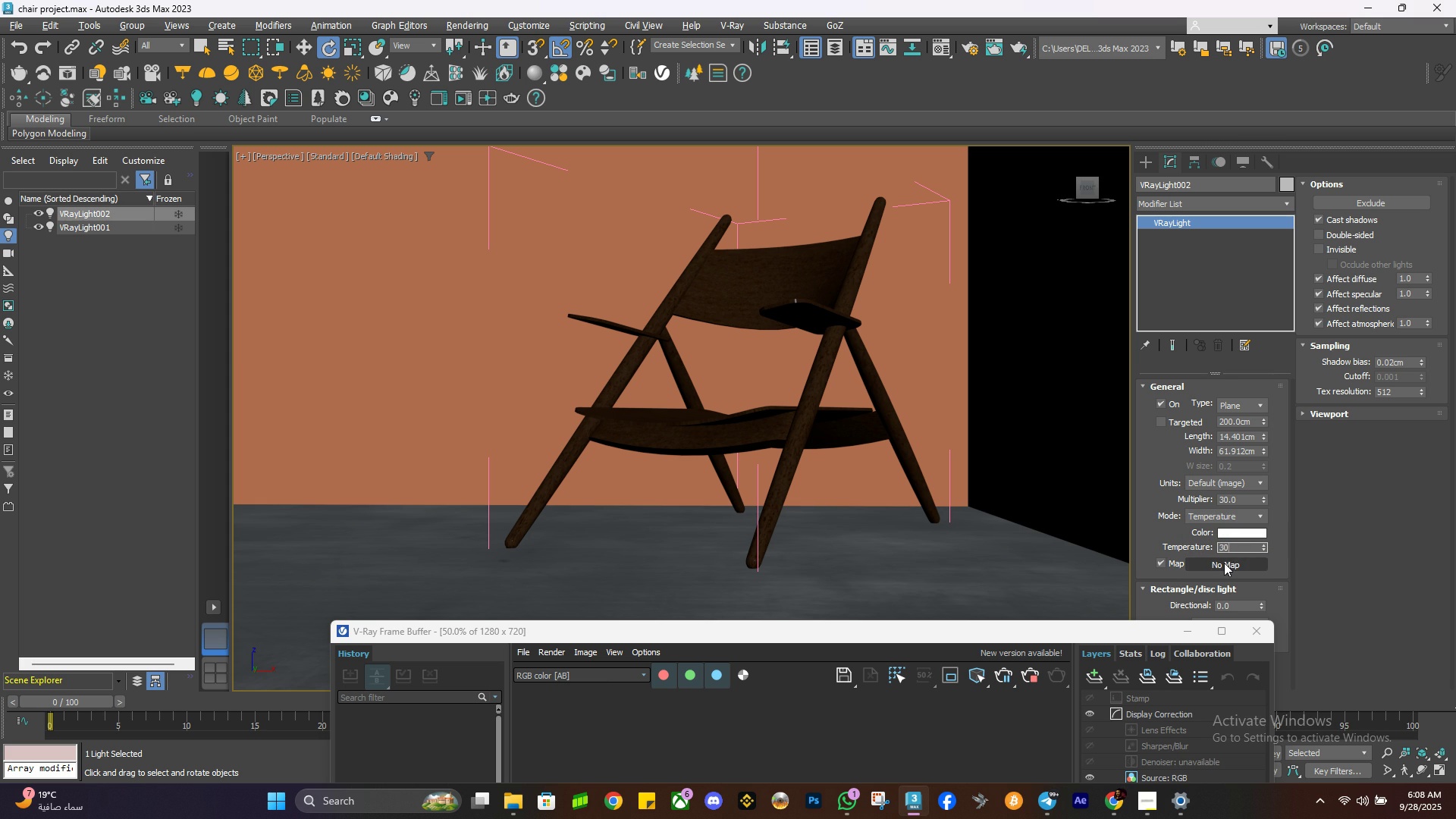 
key(Numpad0)
 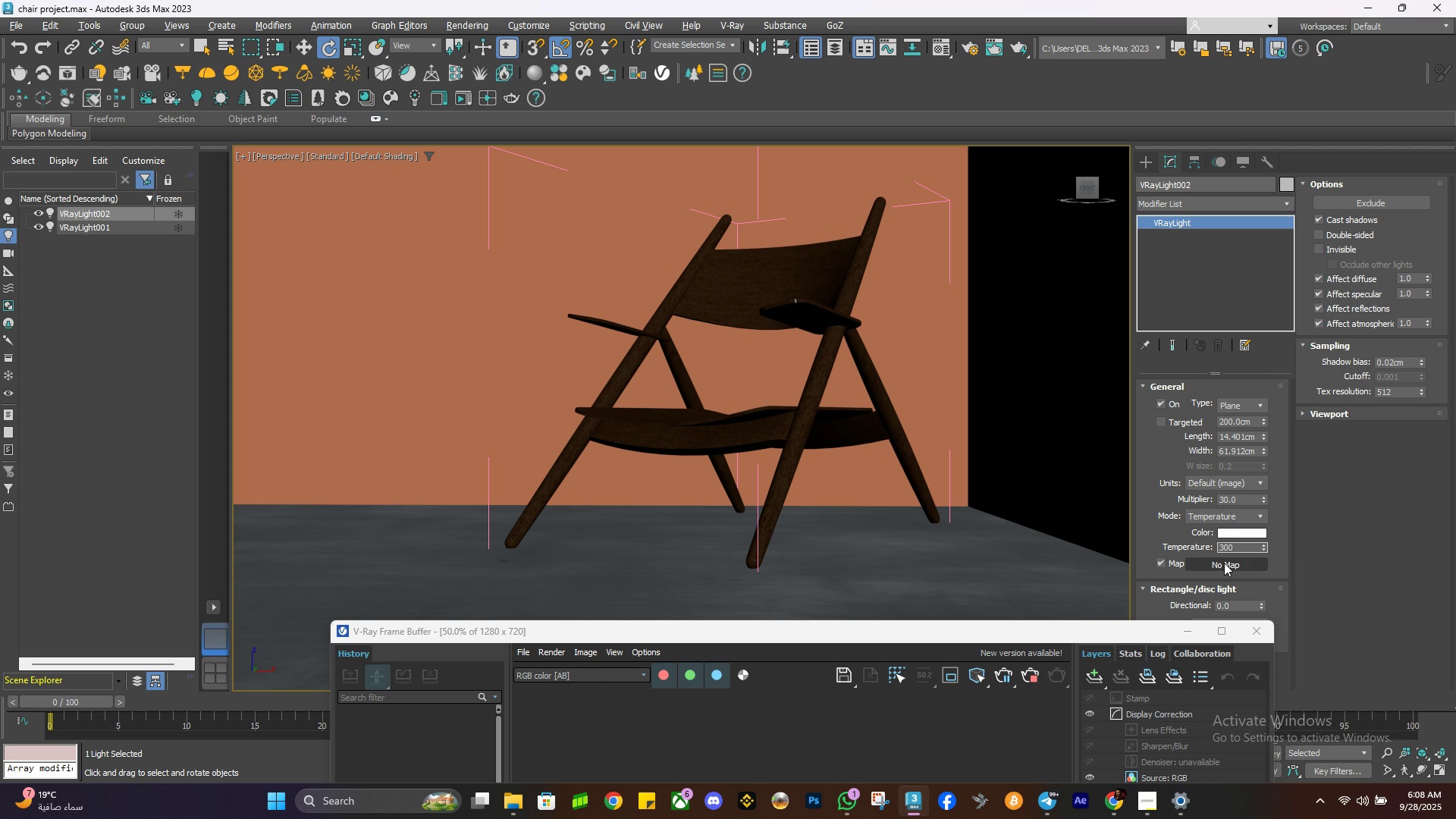 
key(Numpad0)
 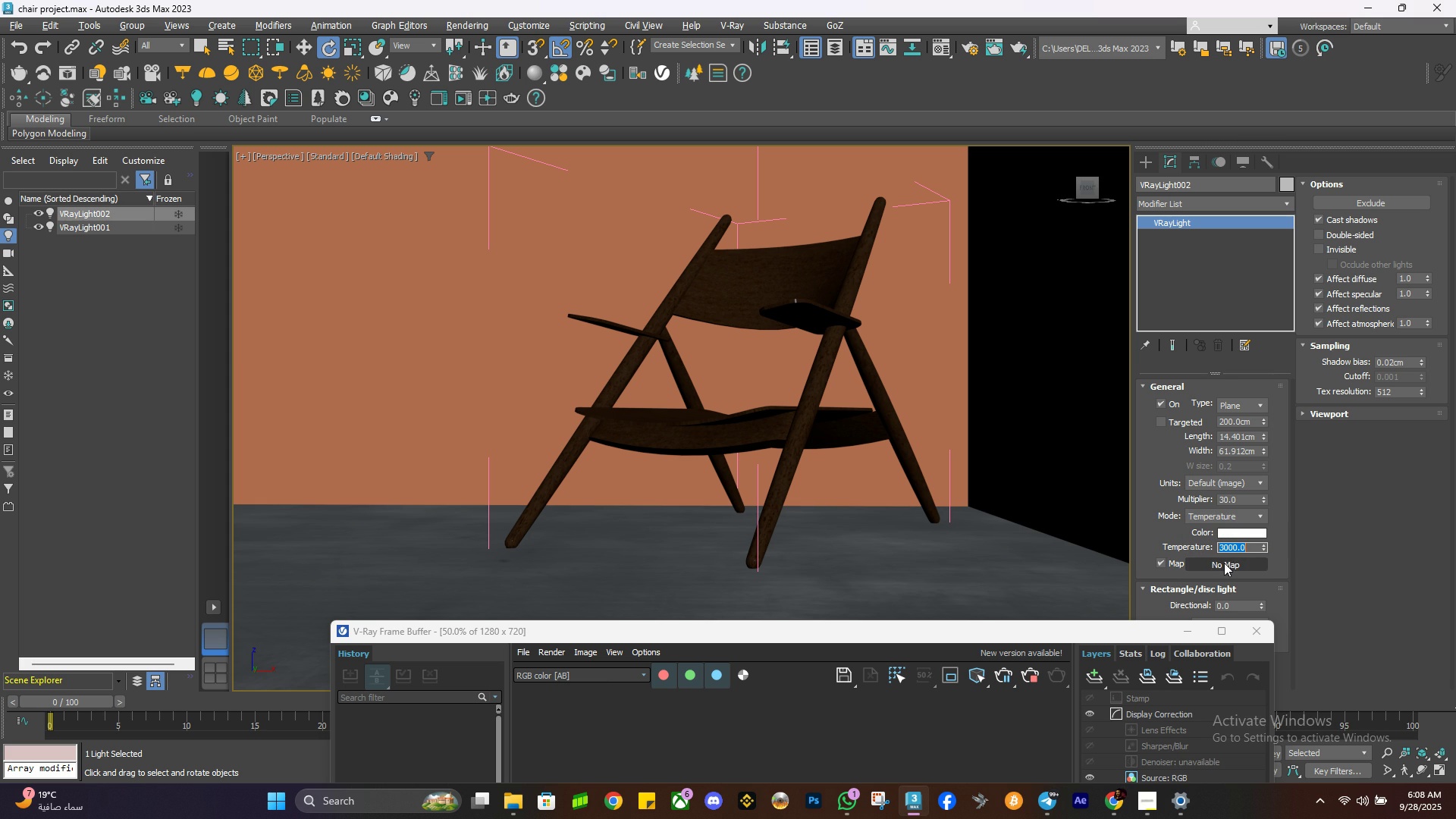 
key(NumpadEnter)
 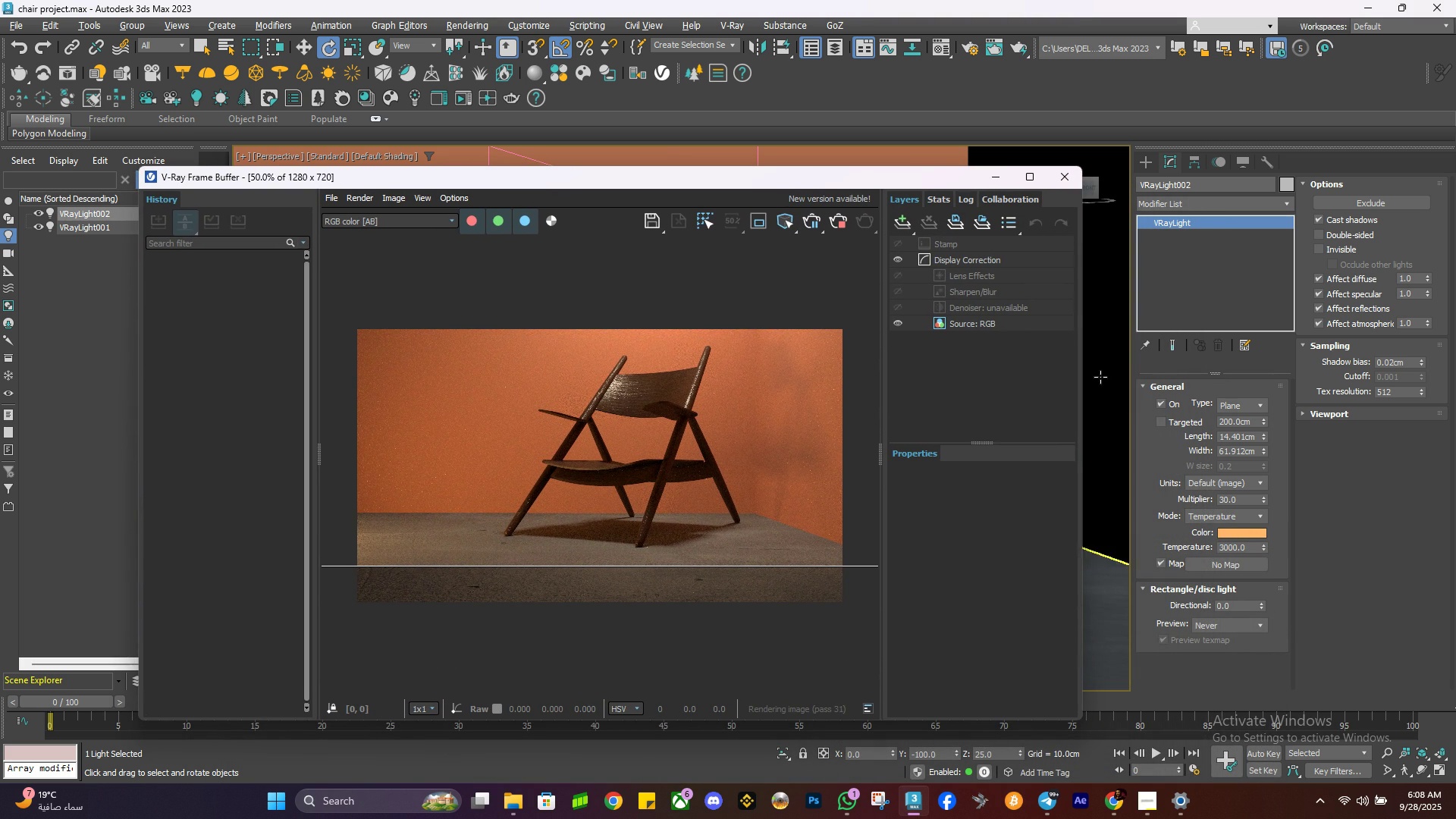 
wait(5.63)
 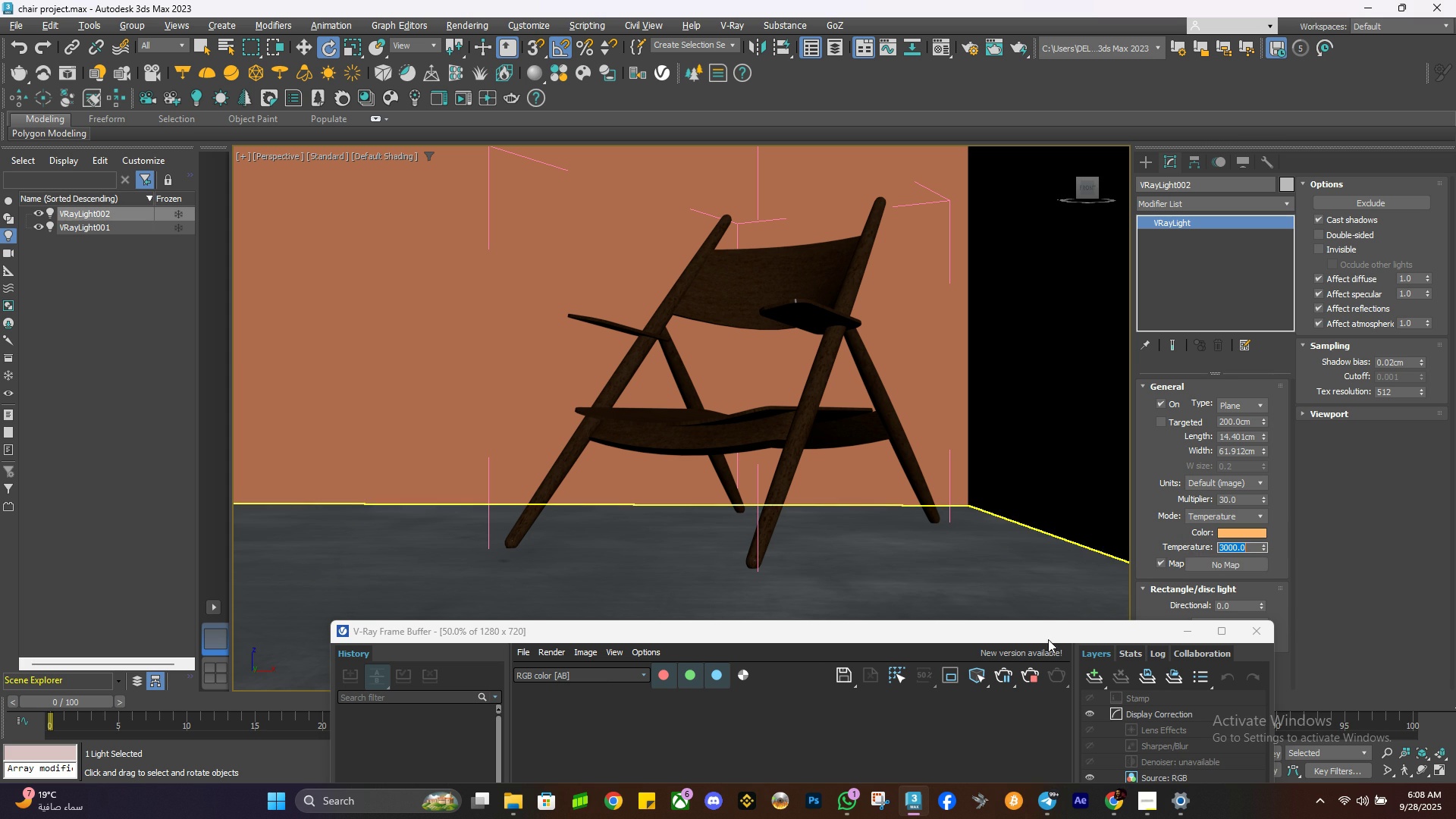 
left_click([1241, 549])
 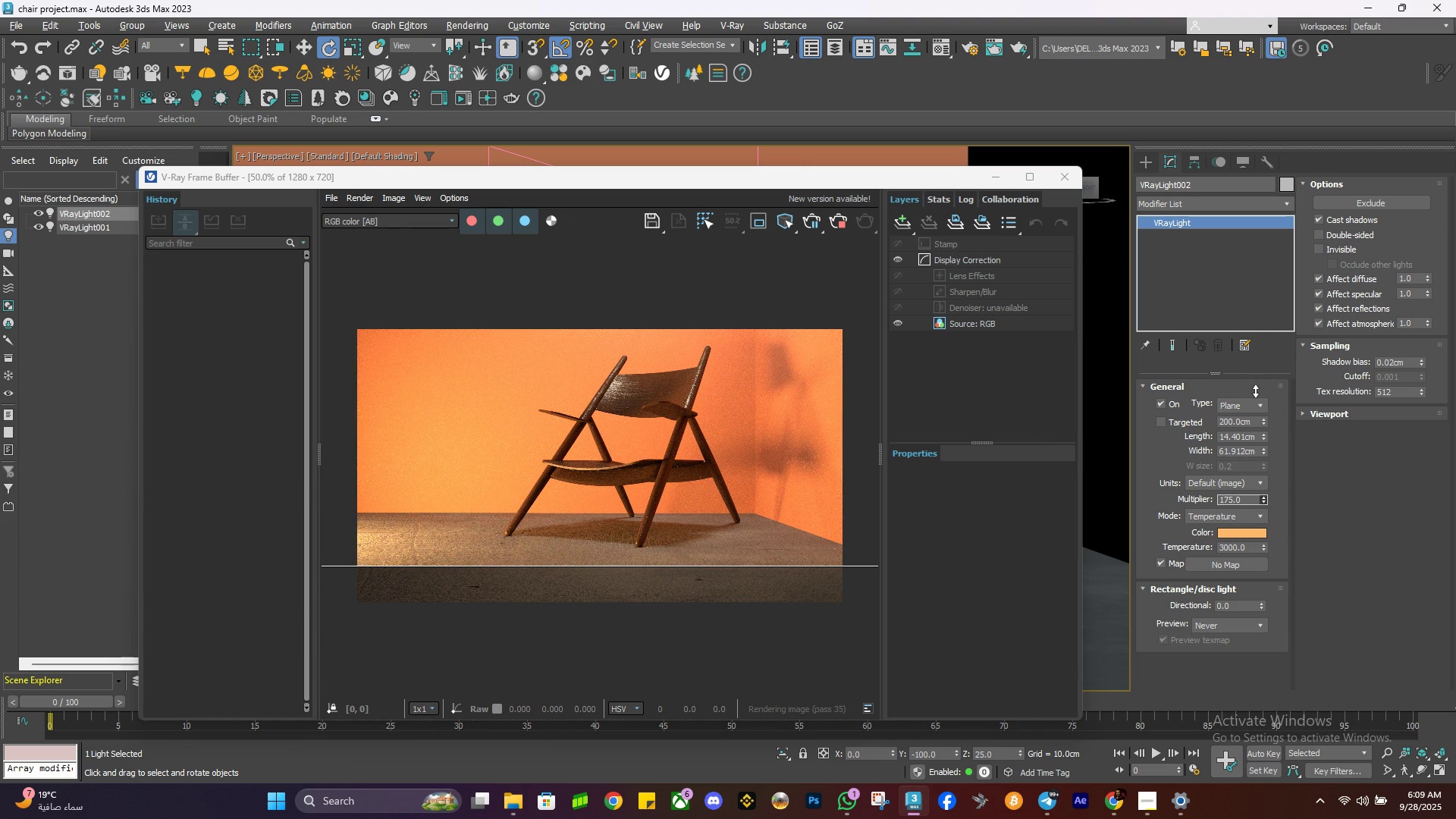 
wait(14.95)
 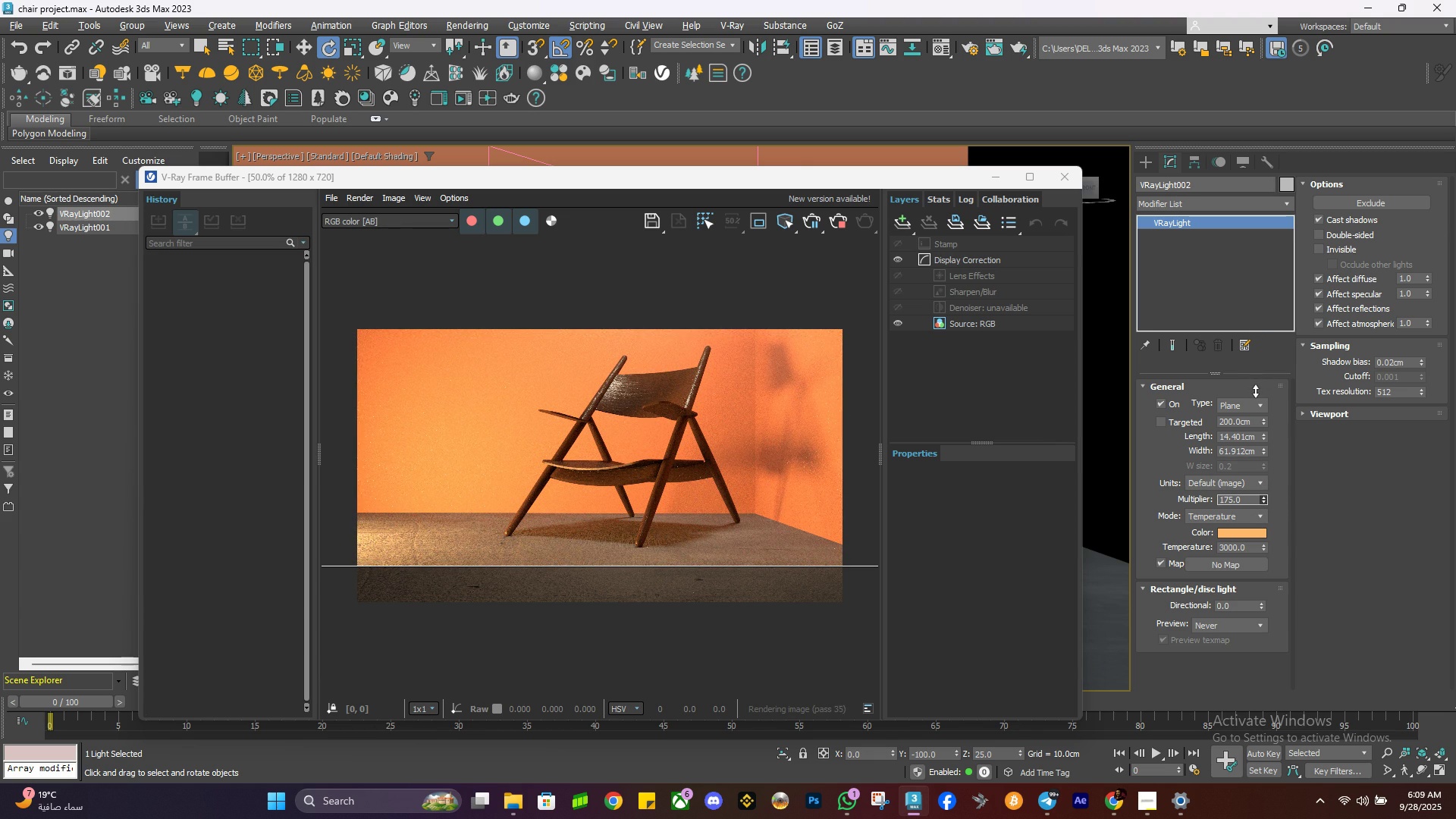 
left_click([1086, 193])
 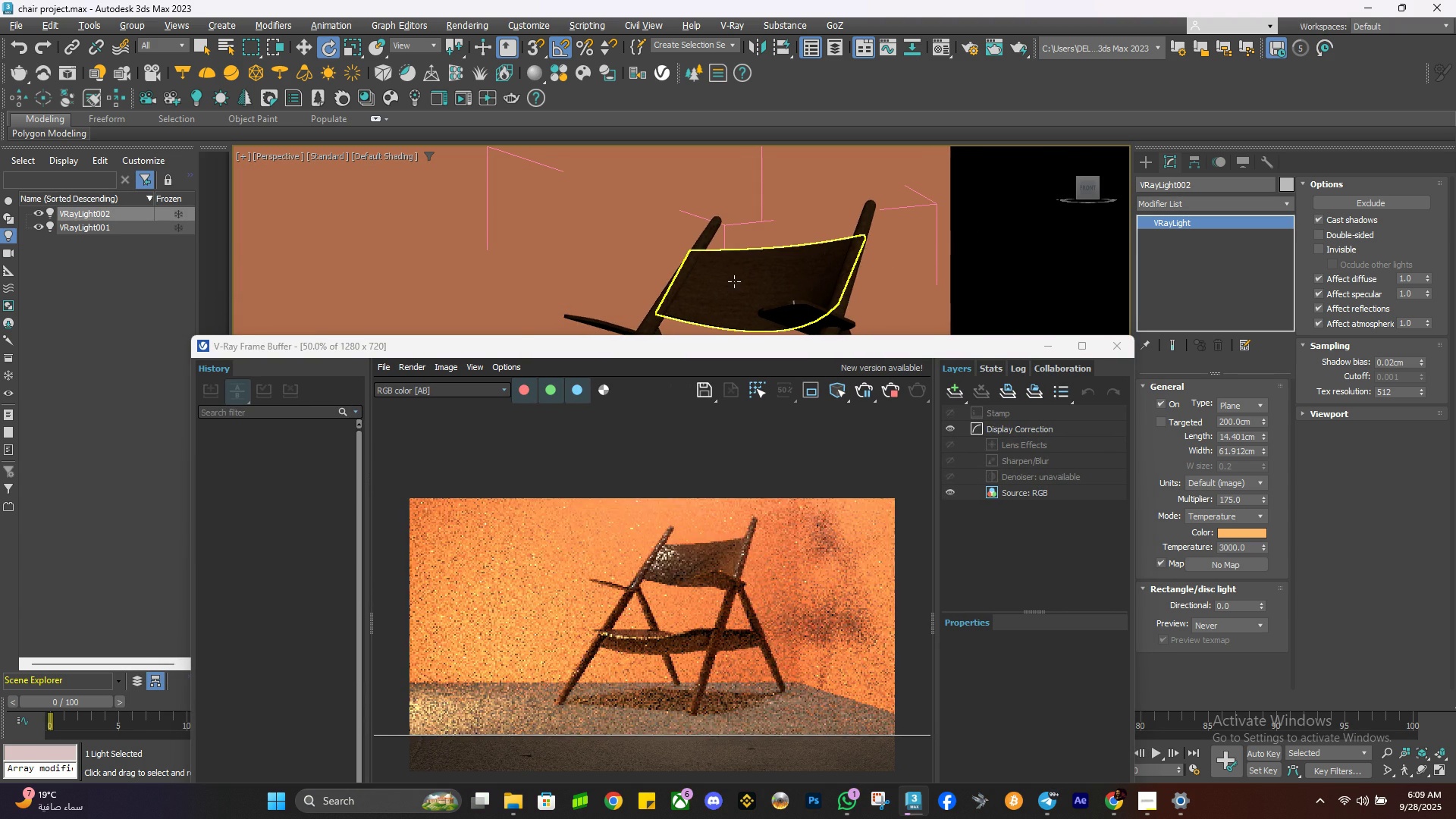 
scroll: coordinate [687, 287], scroll_direction: up, amount: 1.0
 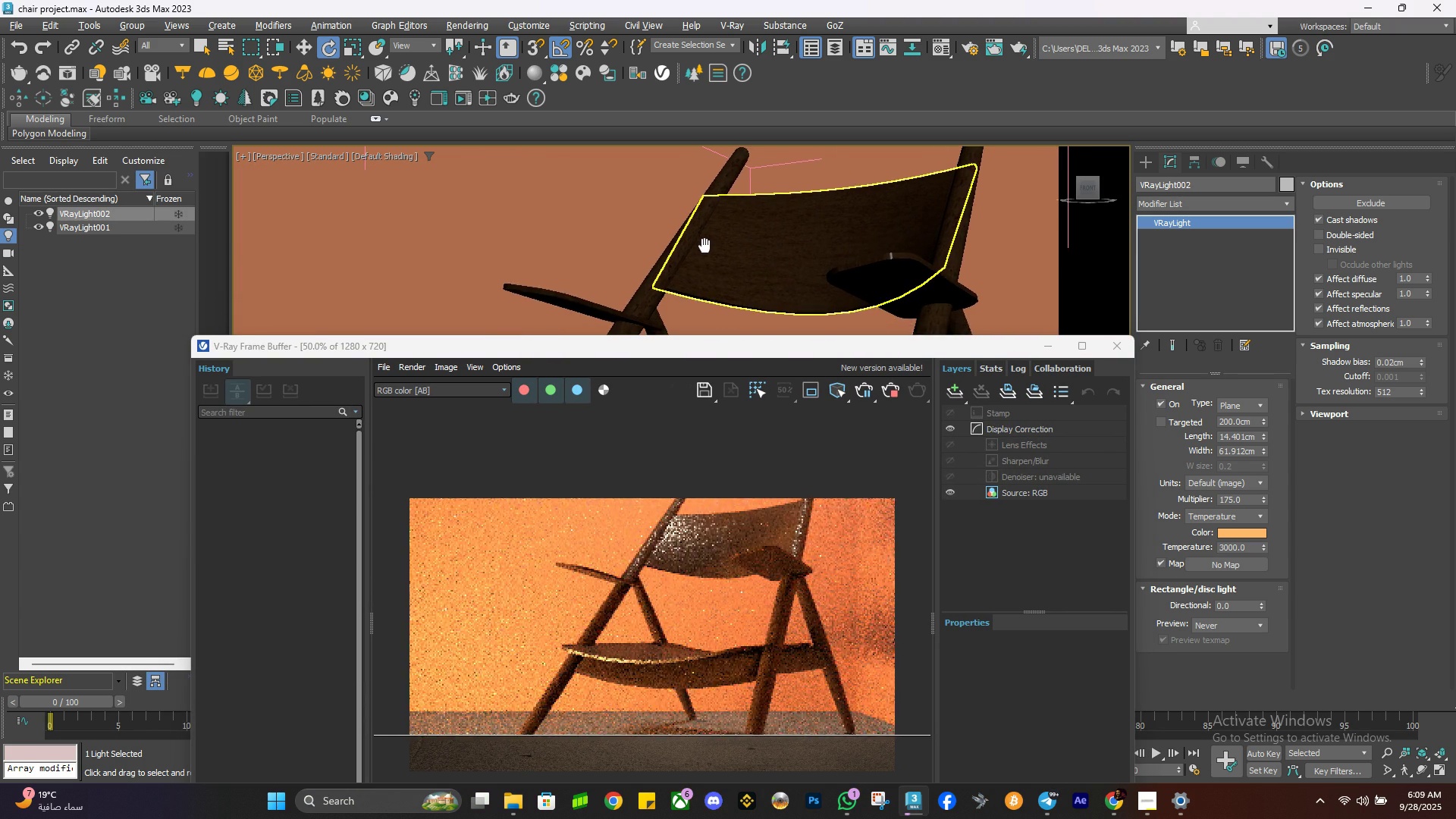 
scroll: coordinate [706, 252], scroll_direction: down, amount: 1.0
 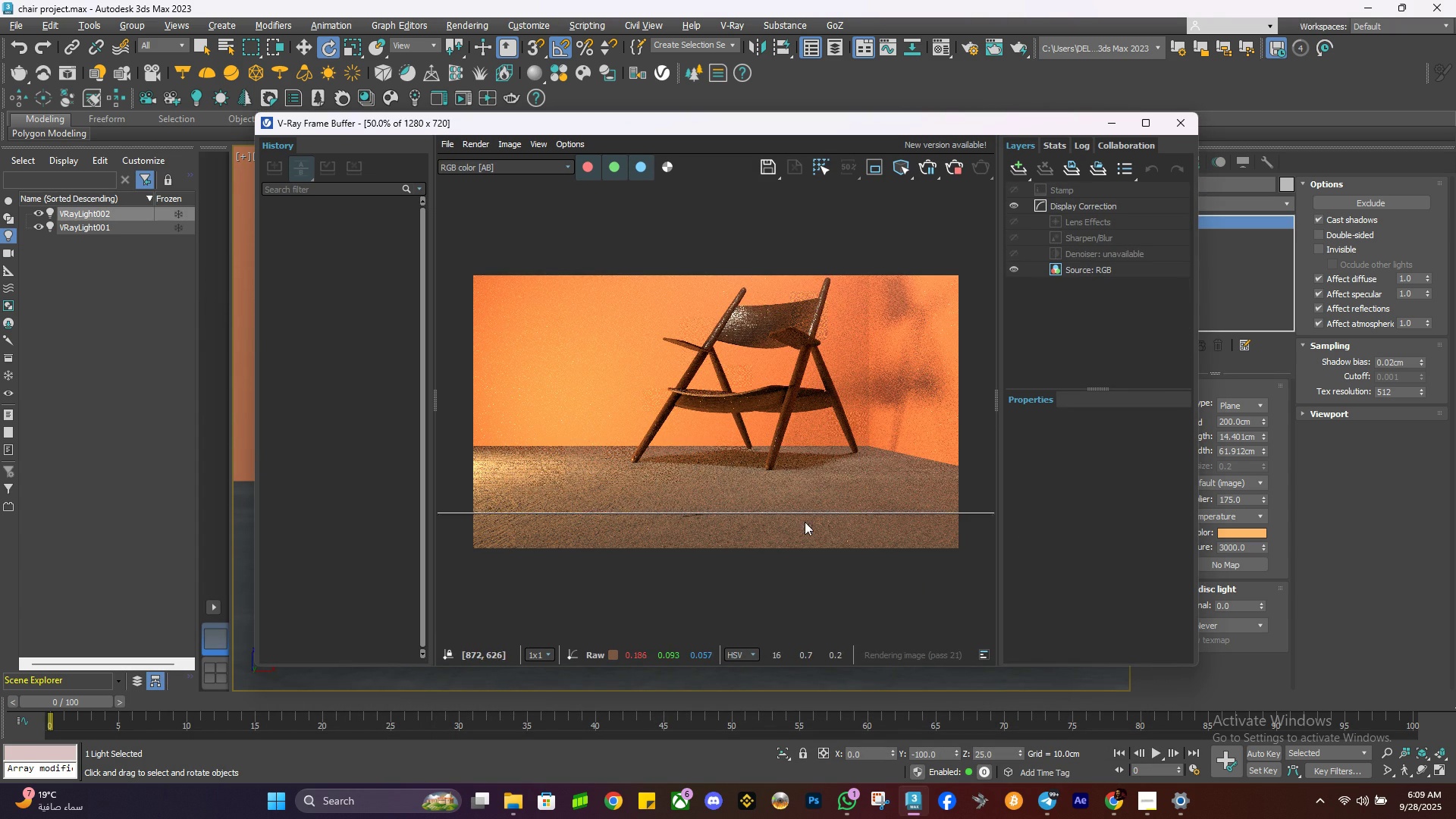 
left_click([843, 410])
 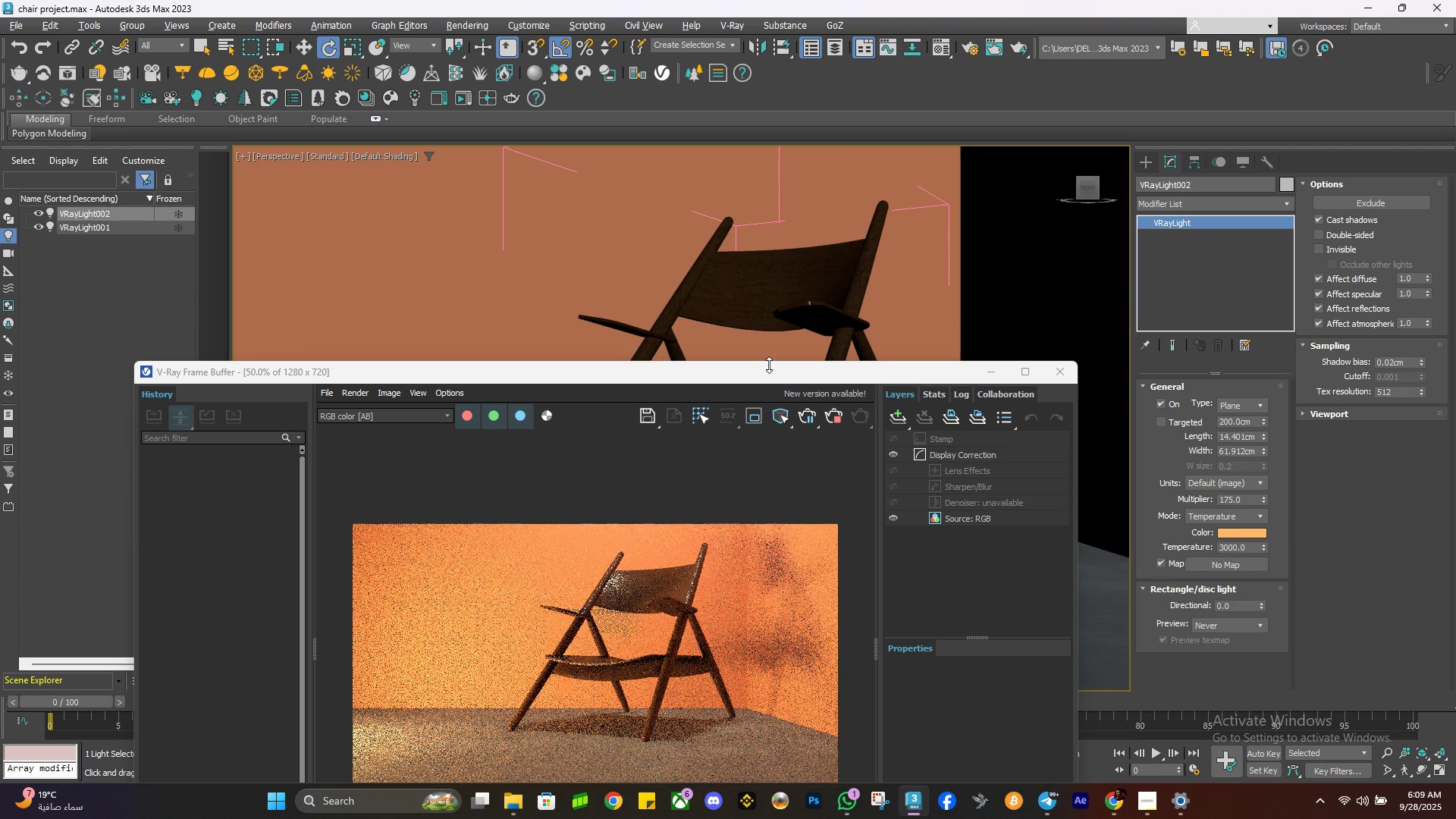 
wait(5.17)
 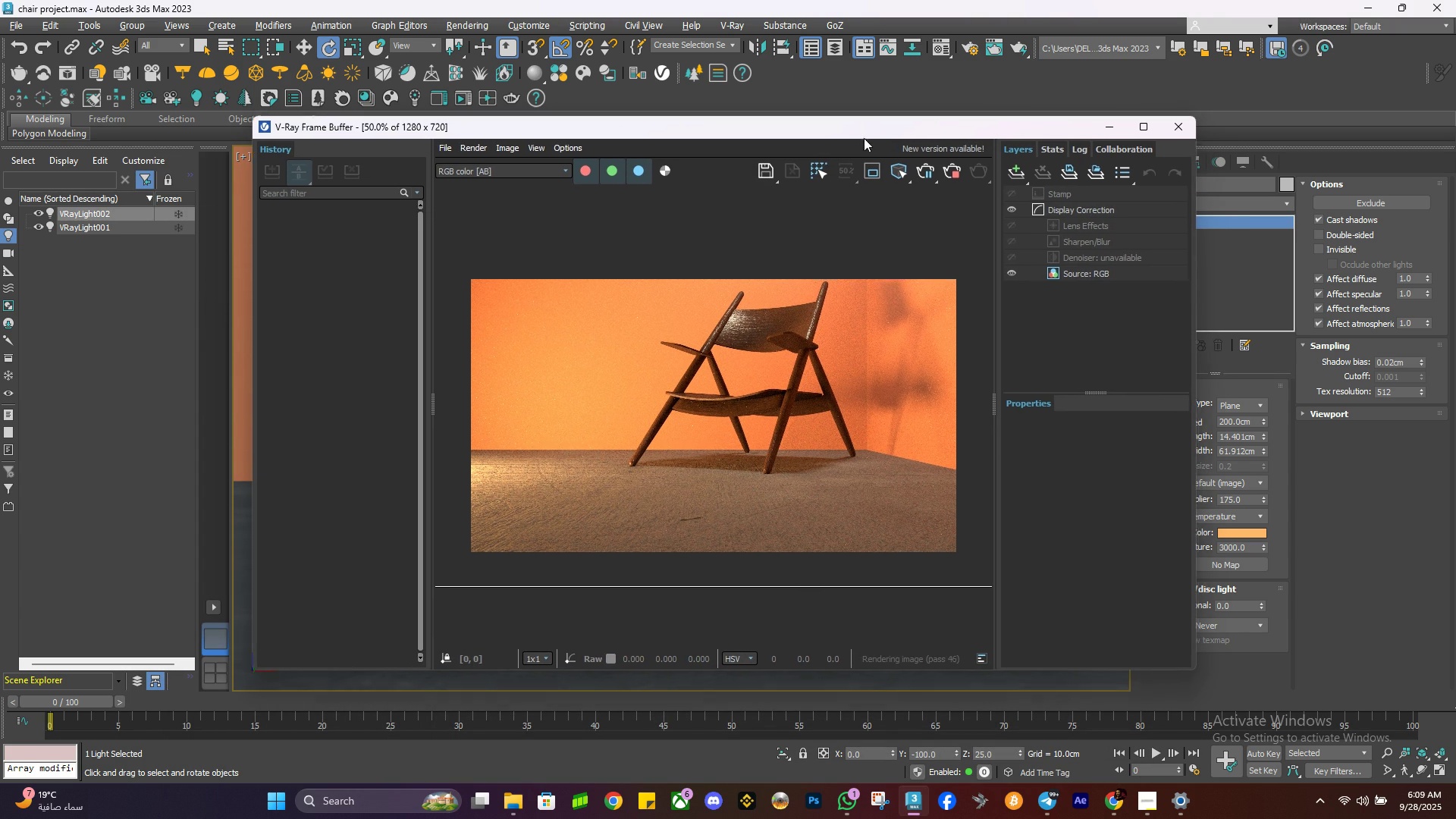 
left_click([1087, 190])
 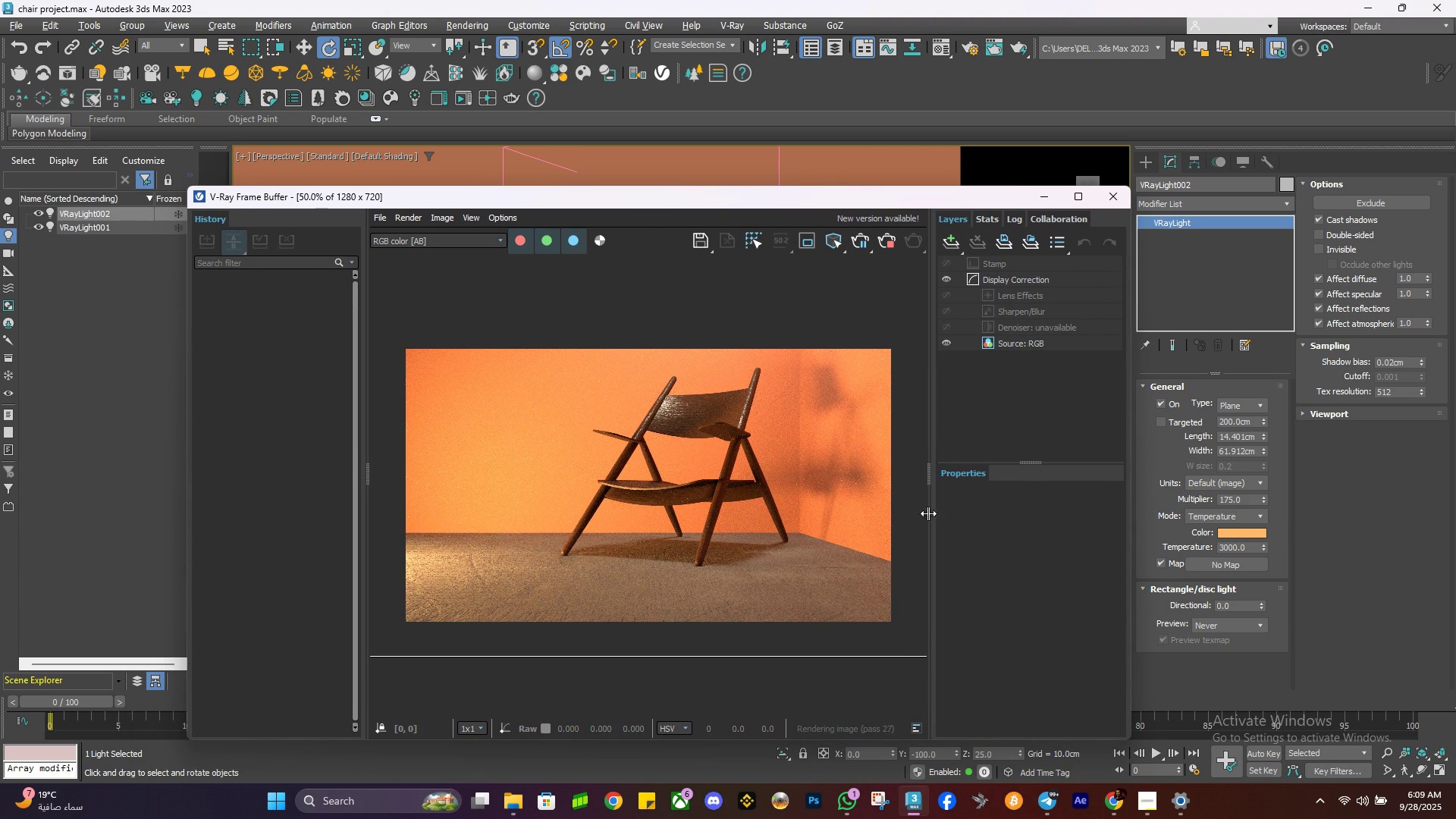 
scroll: coordinate [743, 454], scroll_direction: up, amount: 1.0
 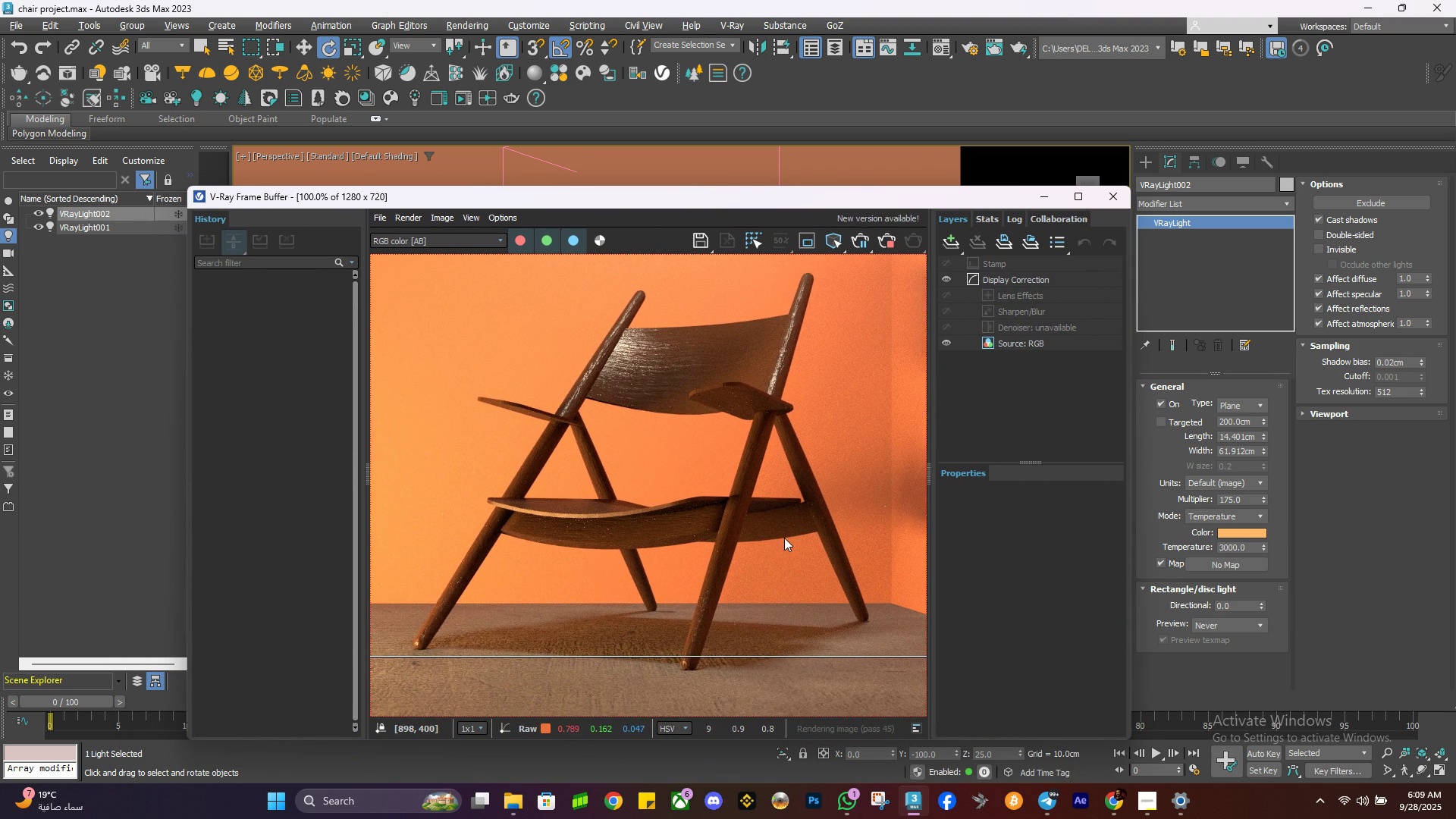 
scroll: coordinate [783, 532], scroll_direction: down, amount: 1.0
 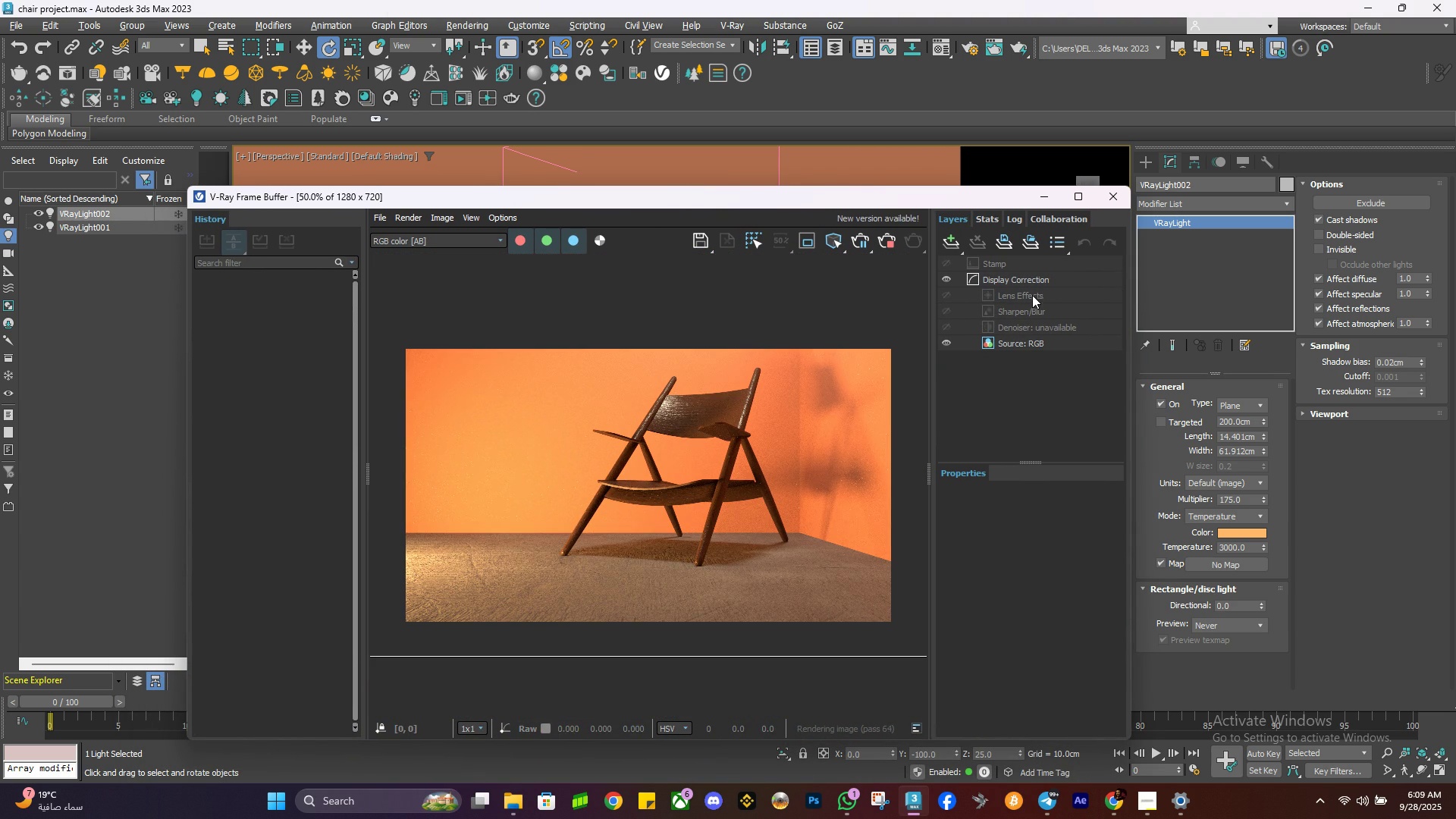 
scroll: coordinate [695, 484], scroll_direction: up, amount: 1.0
 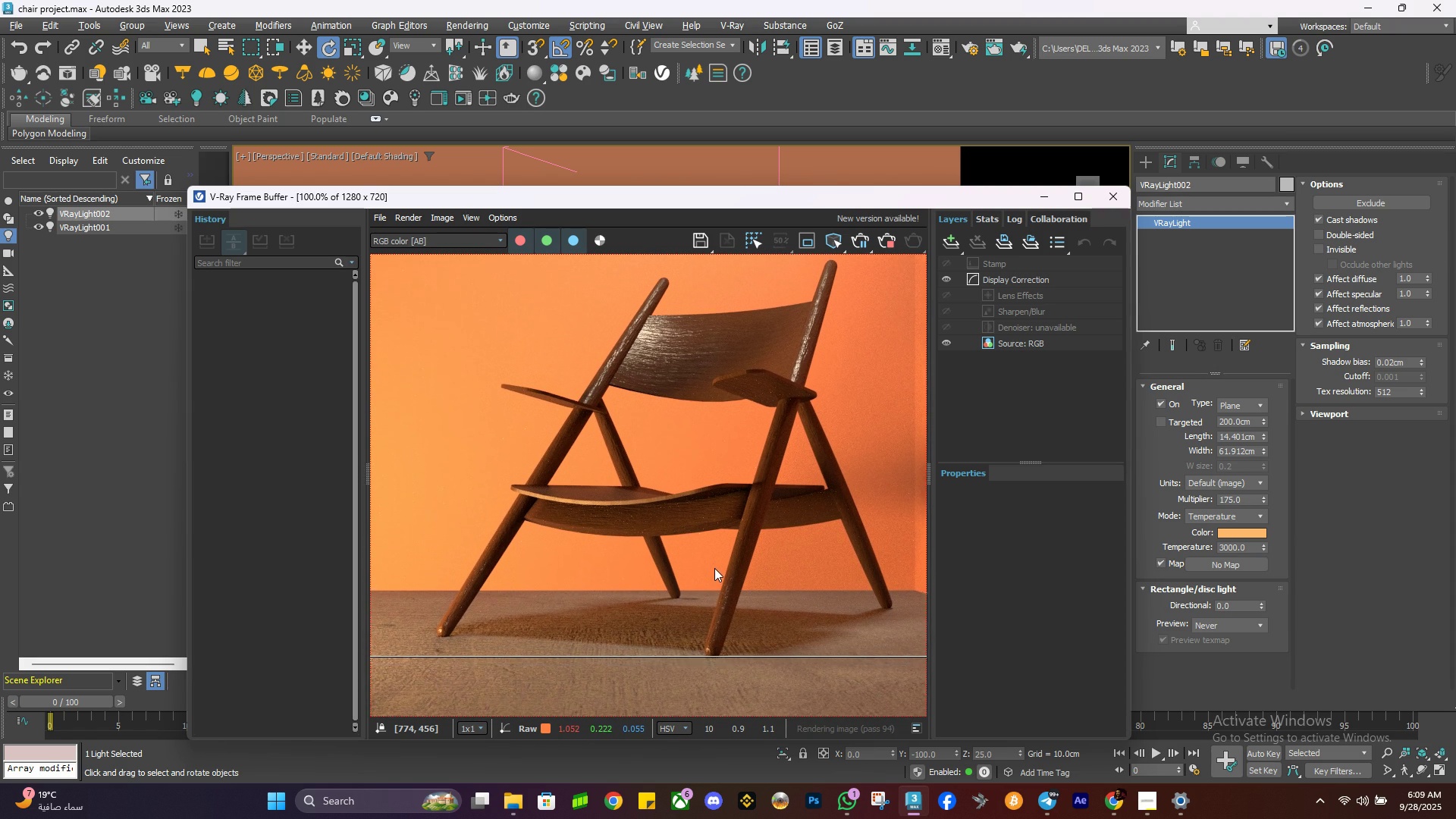 
scroll: coordinate [718, 543], scroll_direction: down, amount: 1.0
 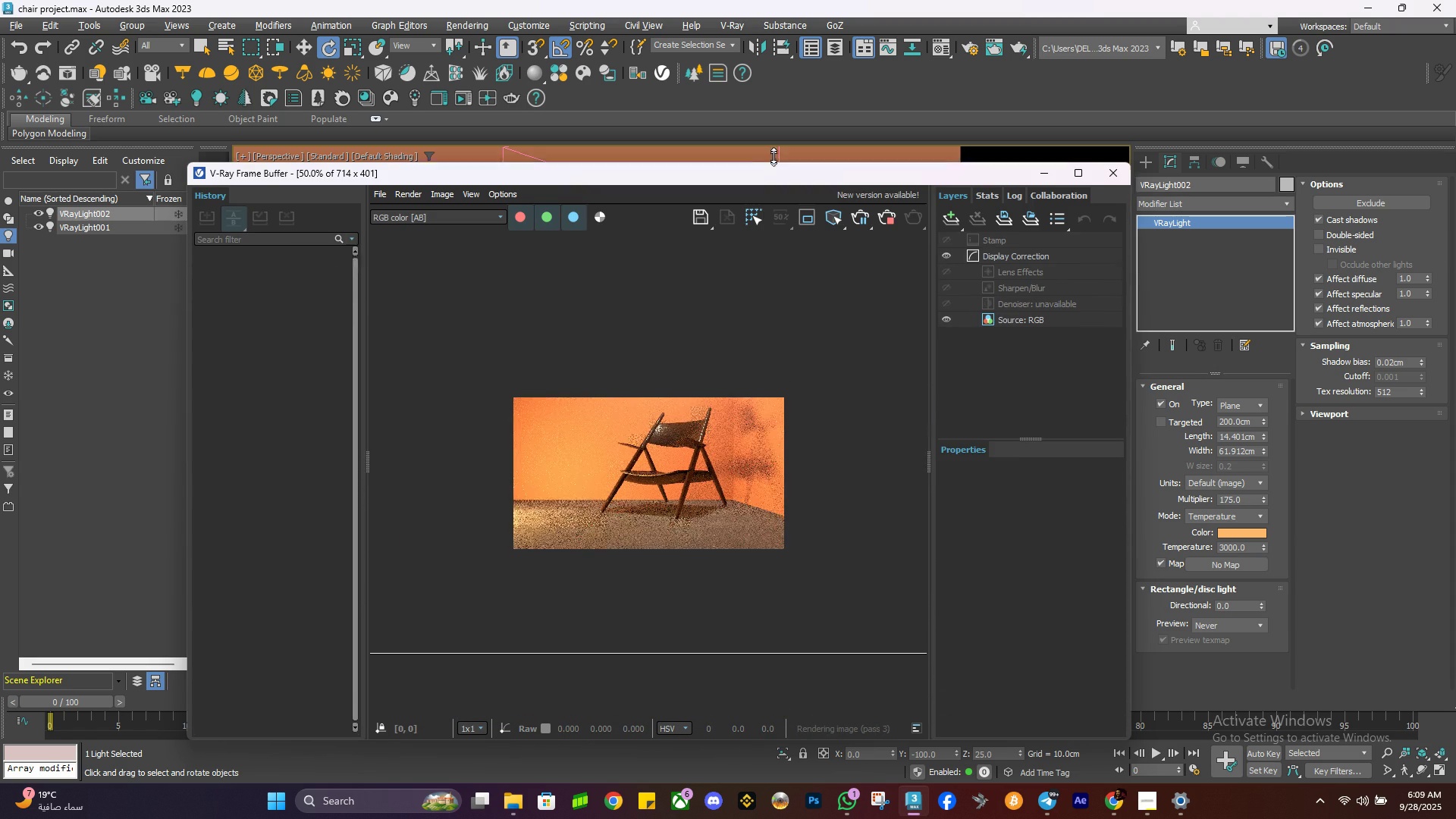 
scroll: coordinate [629, 469], scroll_direction: up, amount: 1.0
 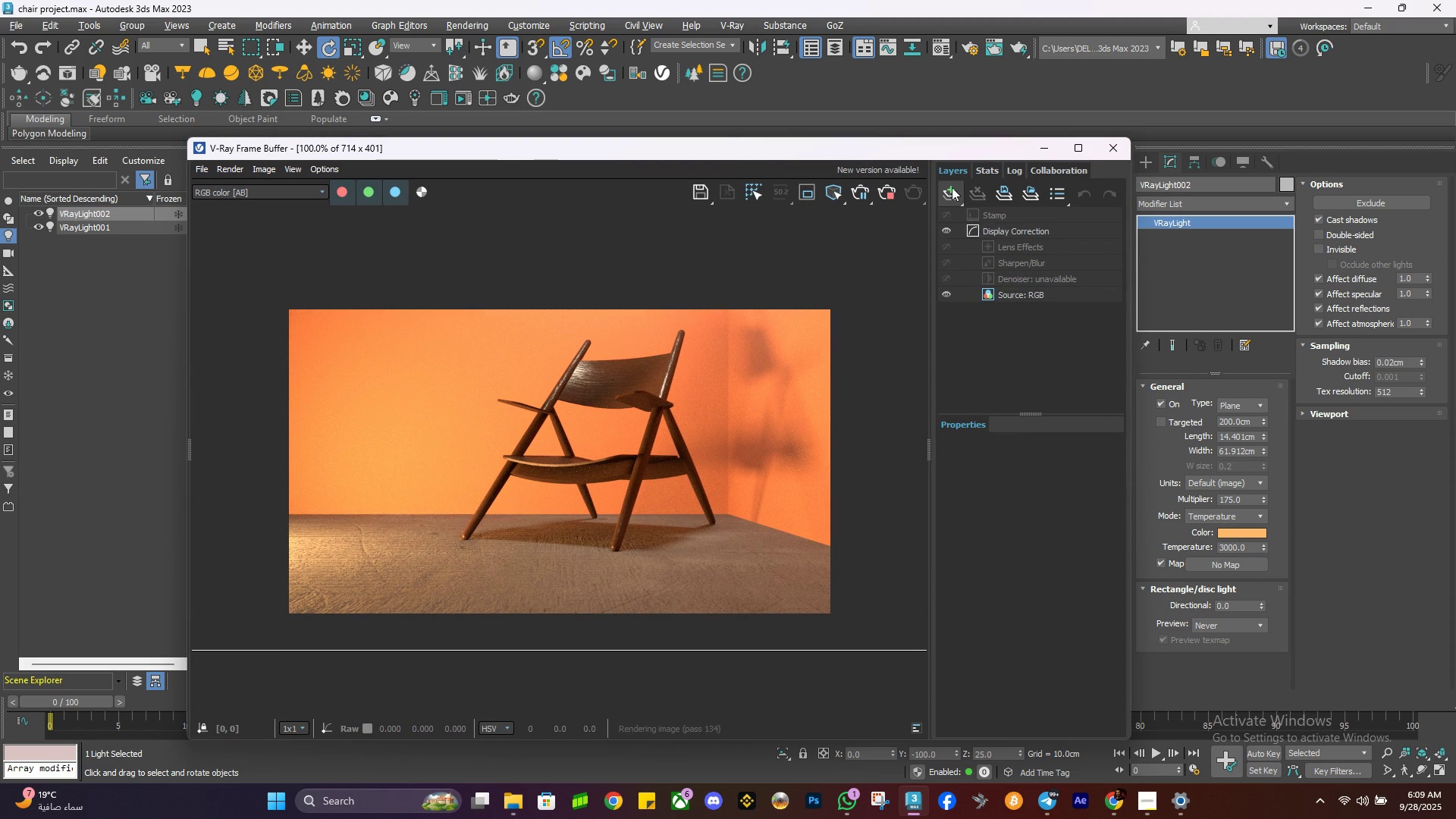 
wait(5.04)
 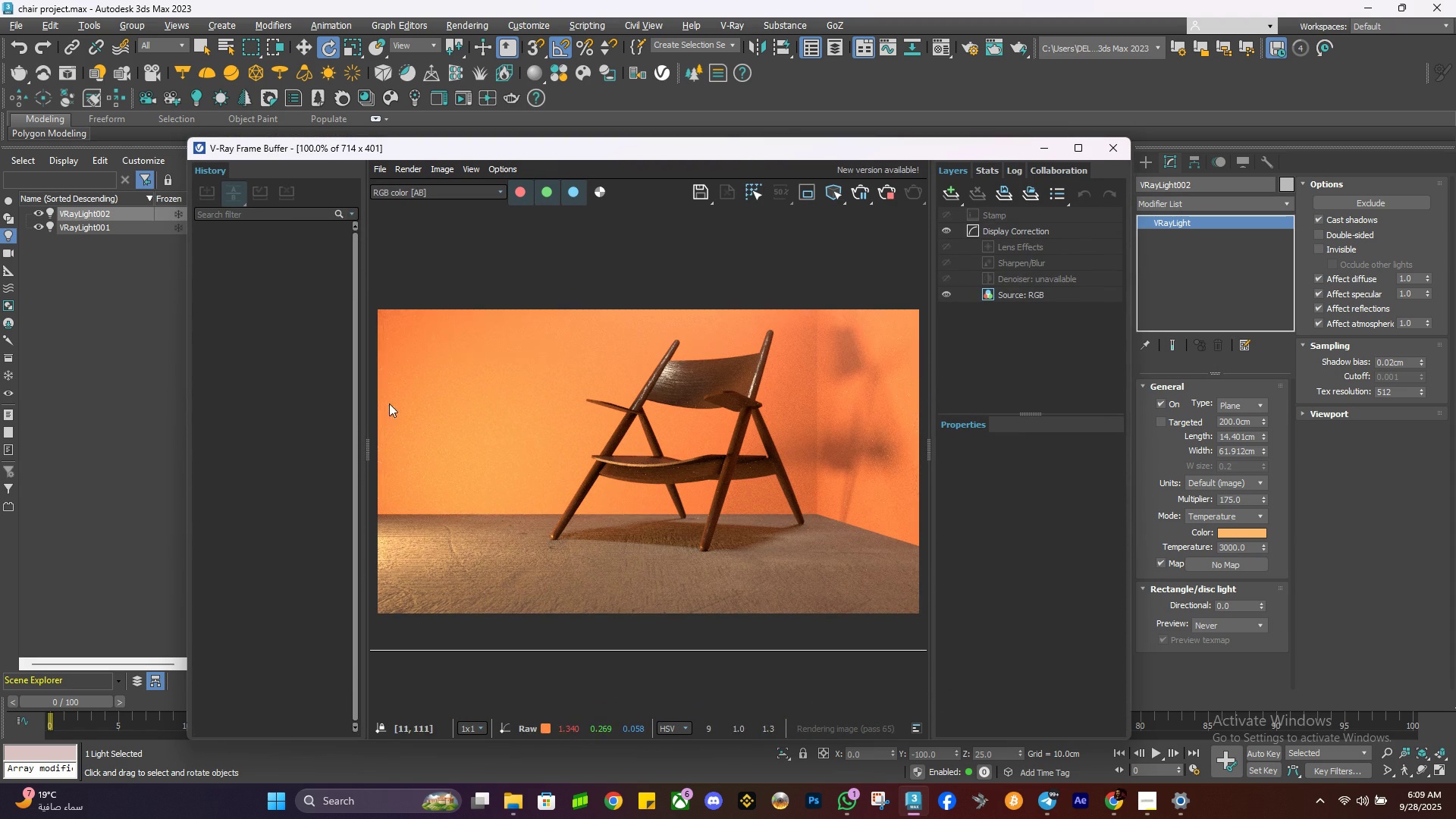 
left_click([956, 197])
 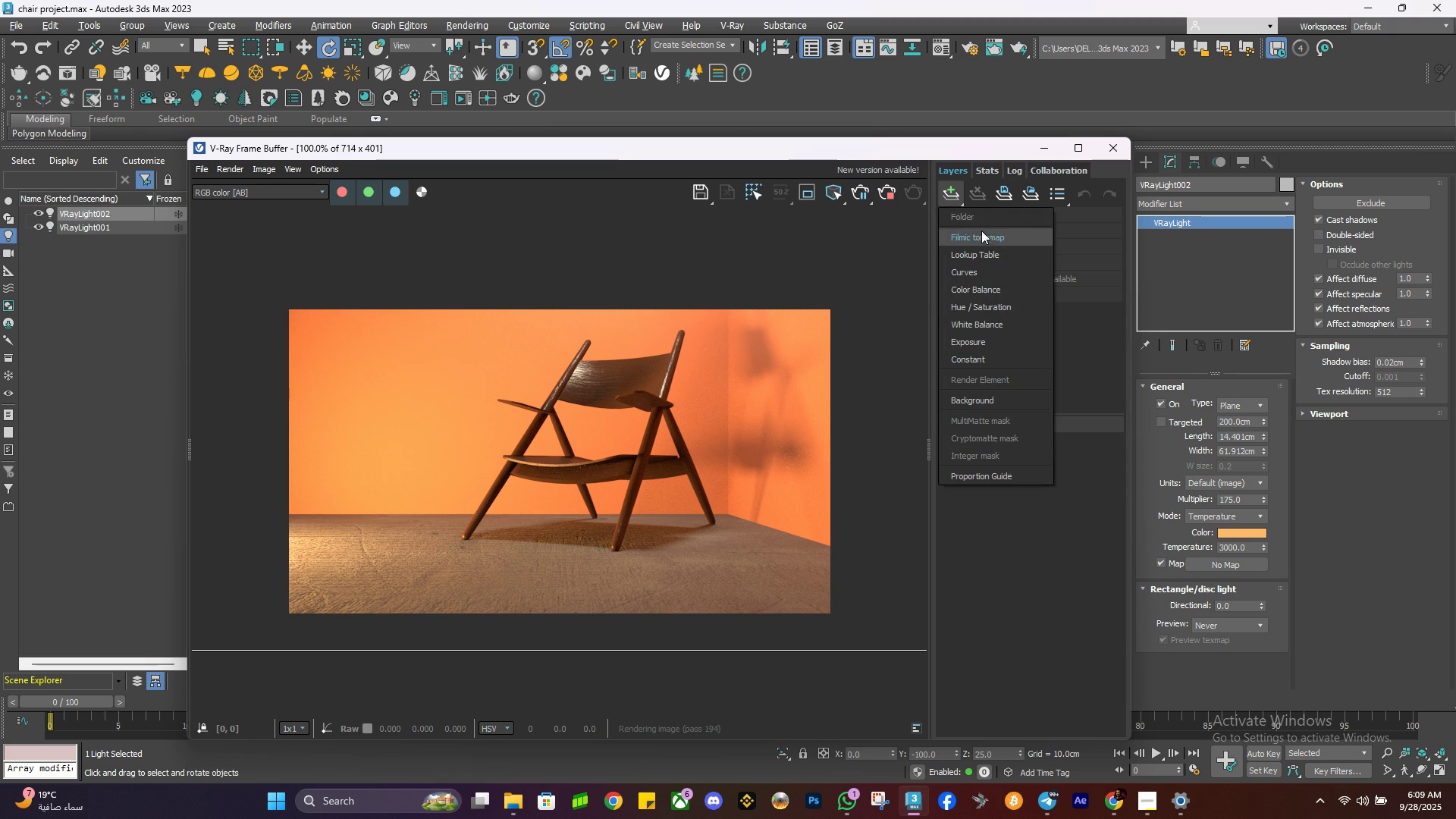 
left_click([987, 238])
 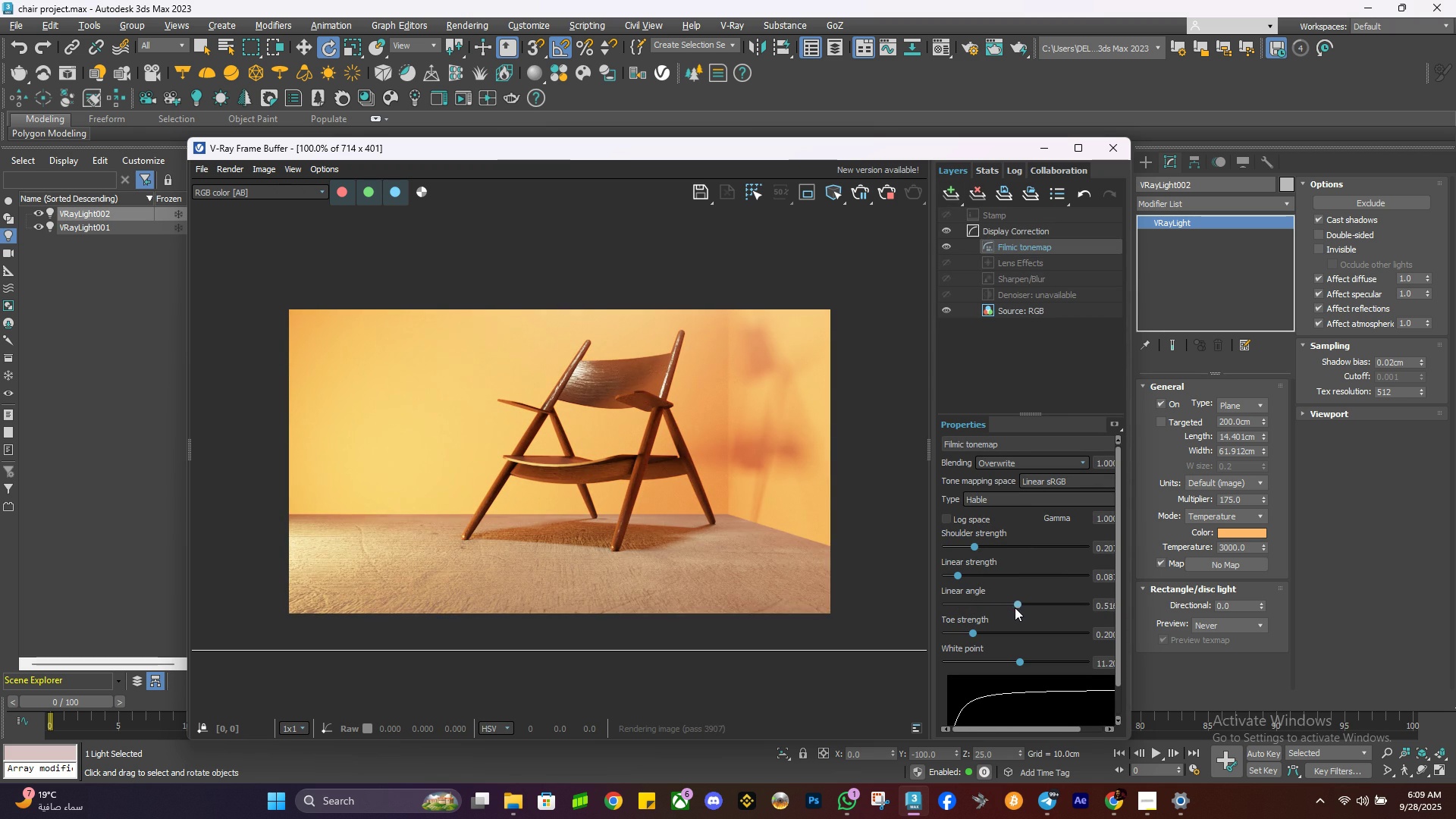 
wait(15.33)
 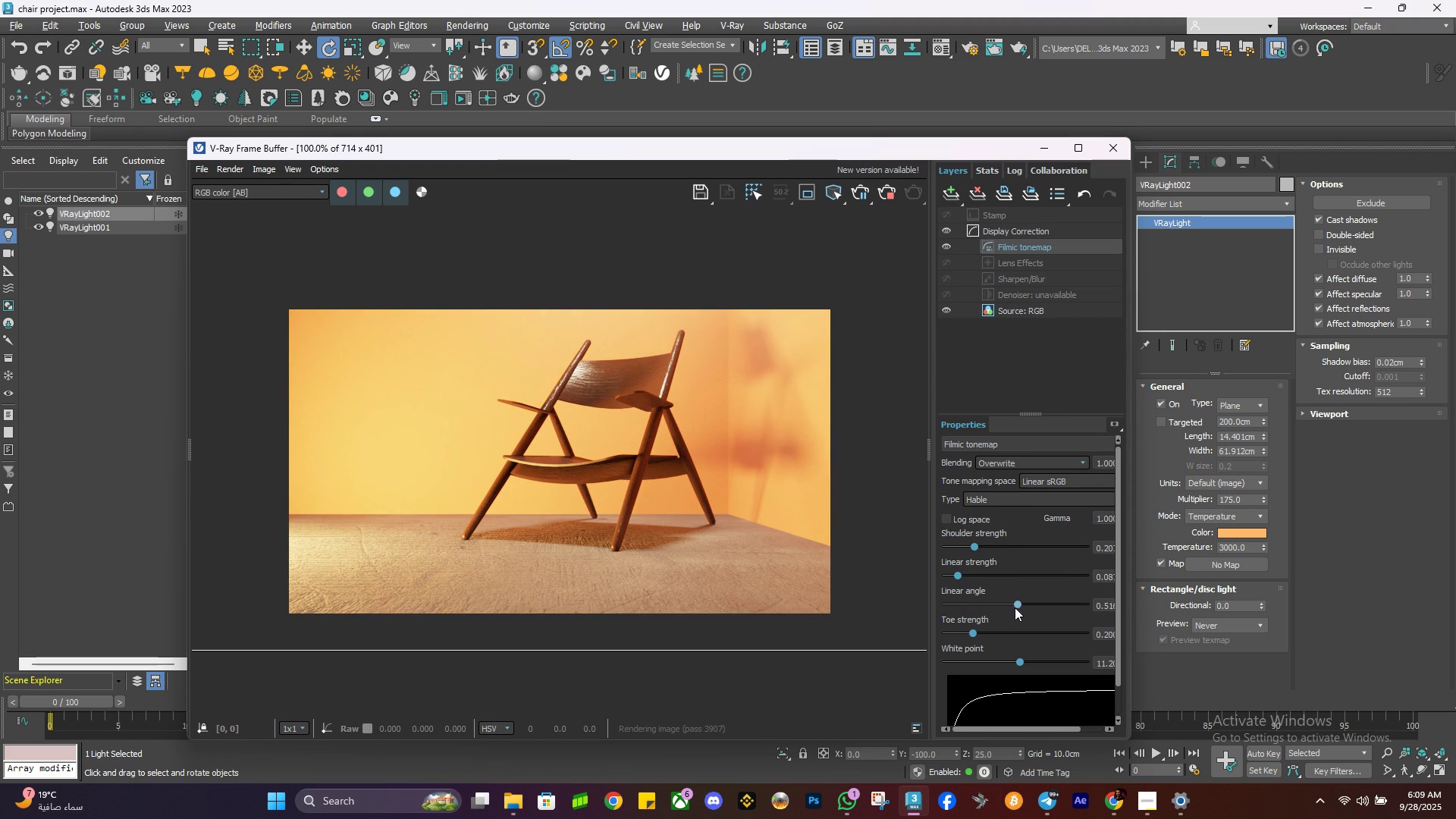 
left_click([1050, 232])
 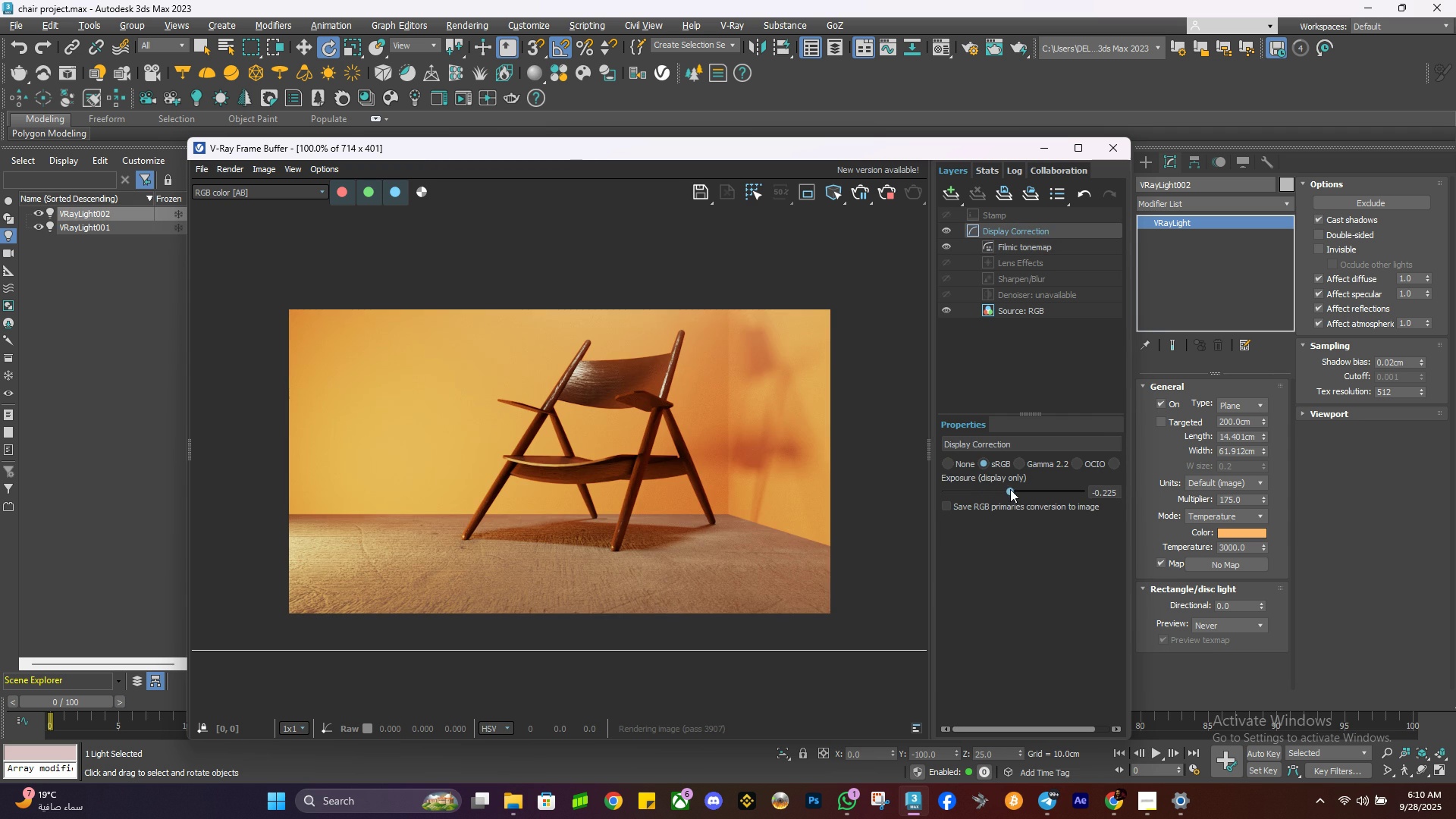 
left_click([1010, 489])
 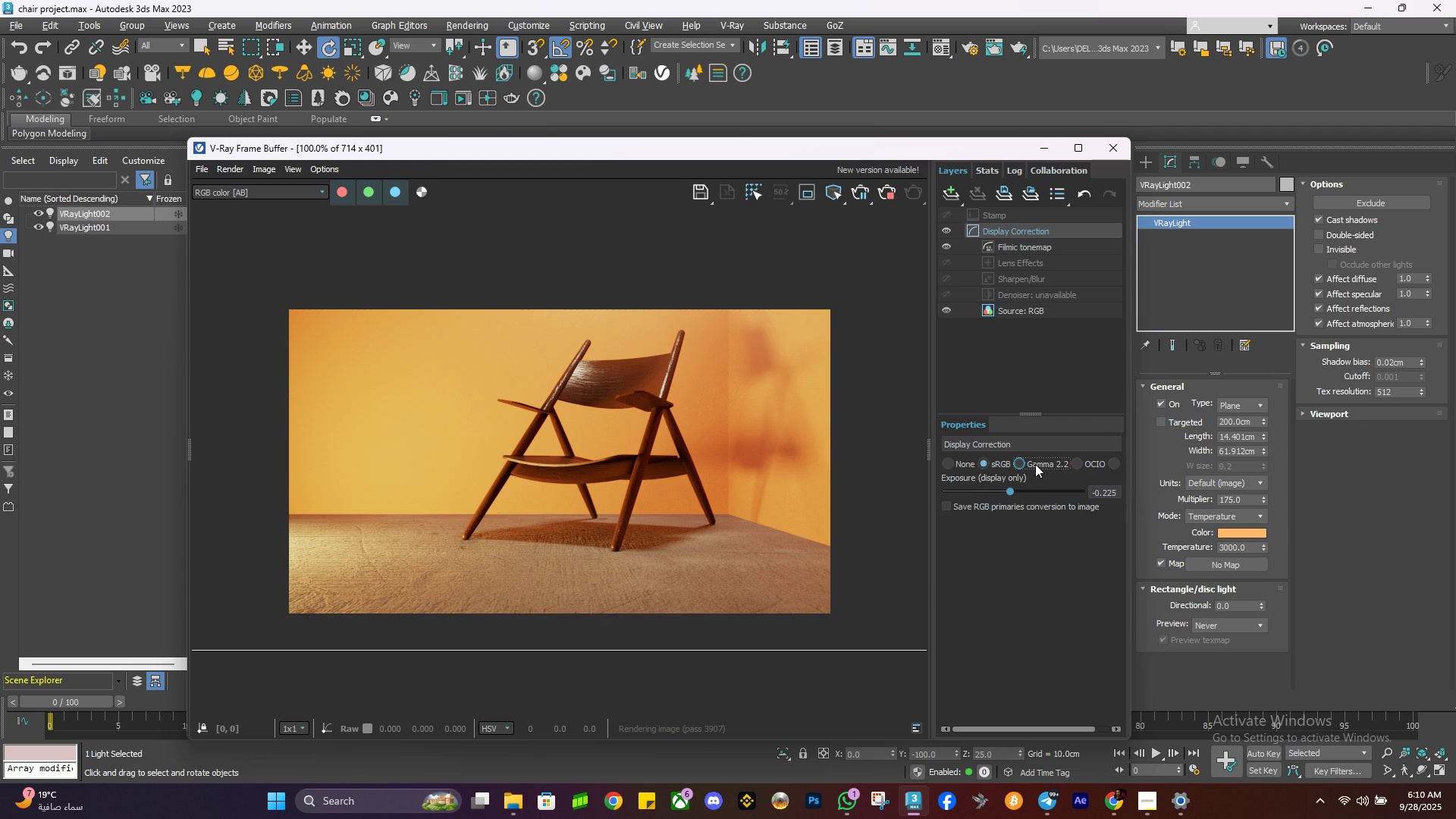 
left_click([1035, 464])
 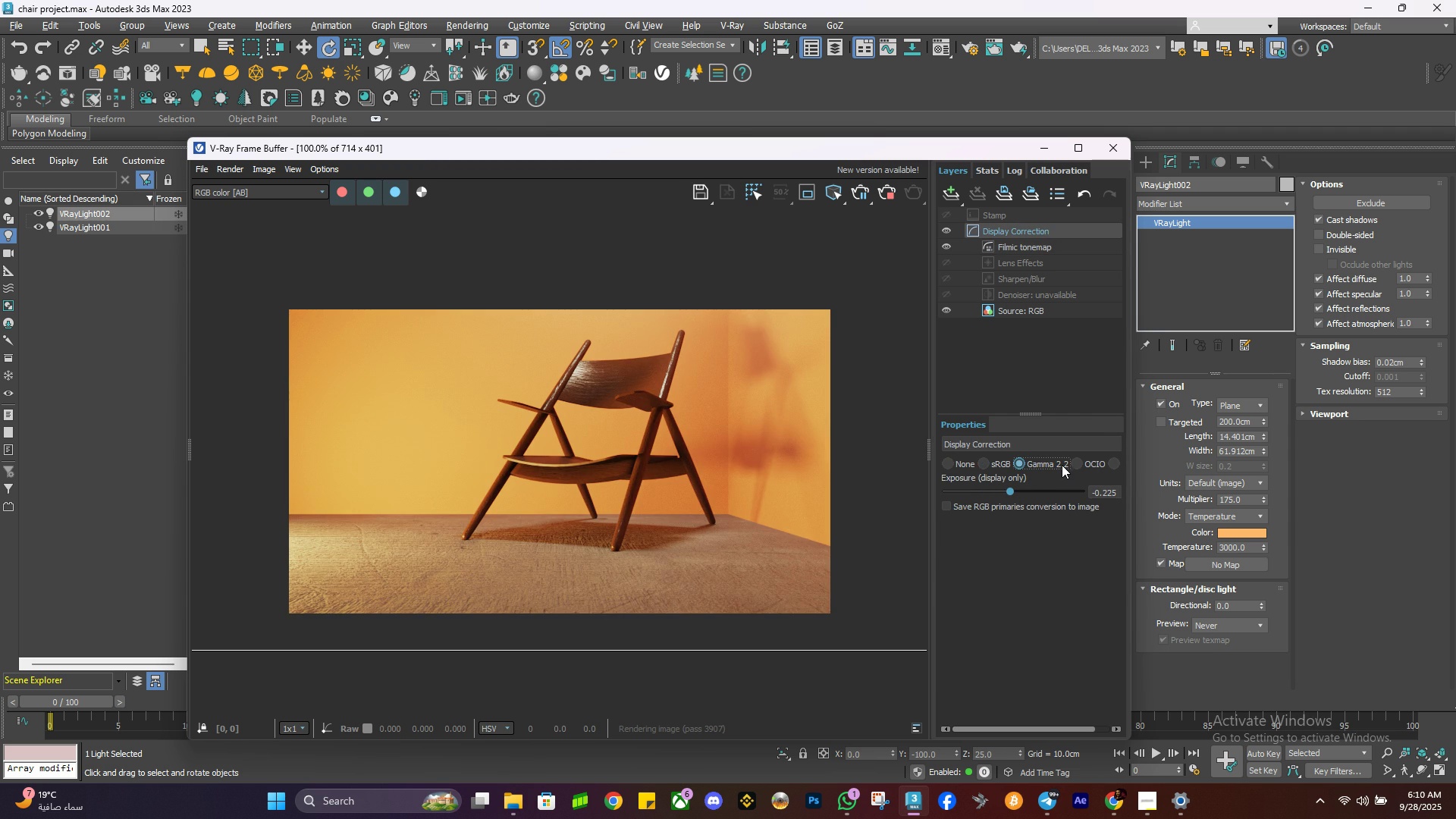 
left_click([1066, 464])
 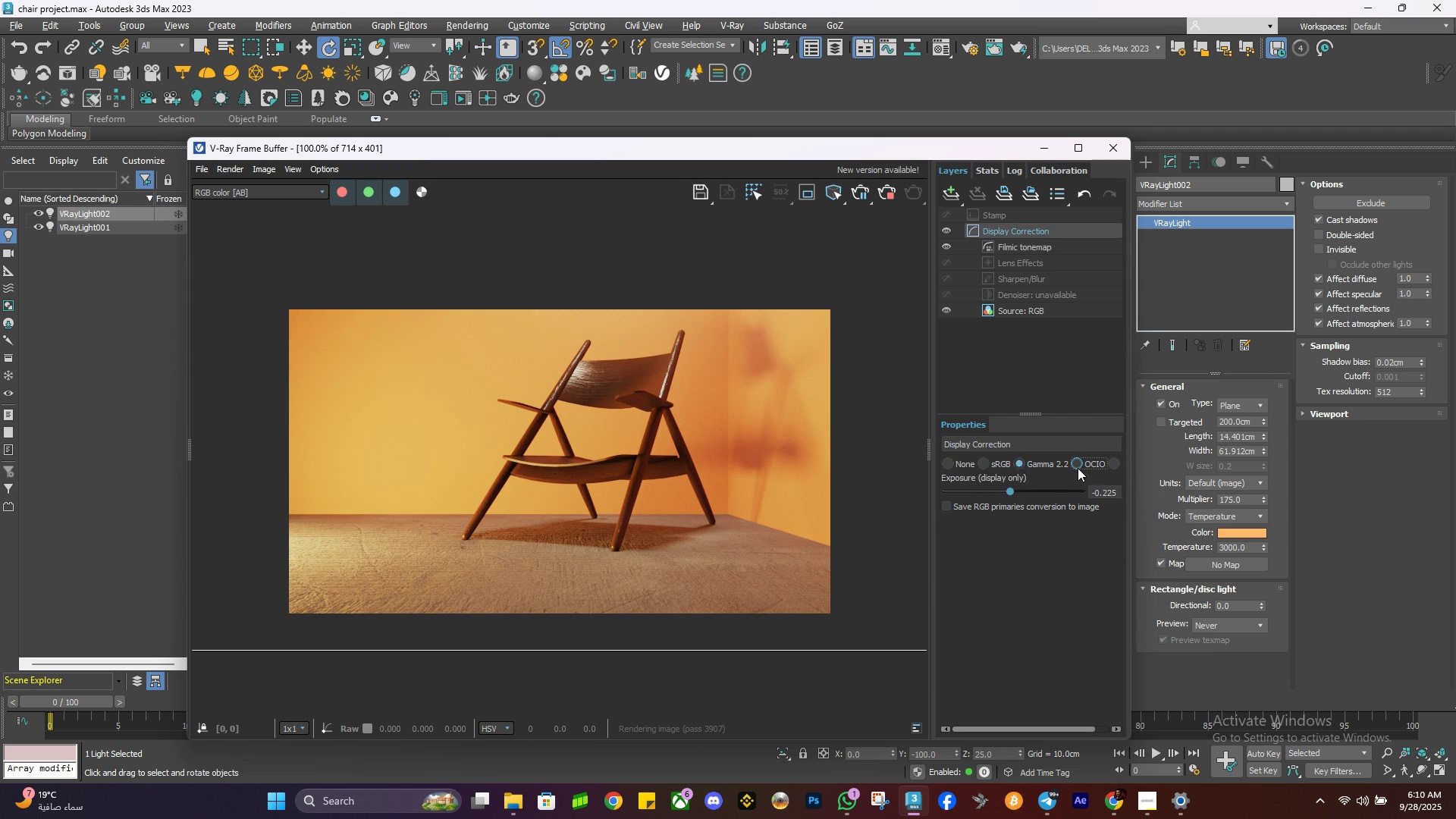 
left_click([1078, 468])
 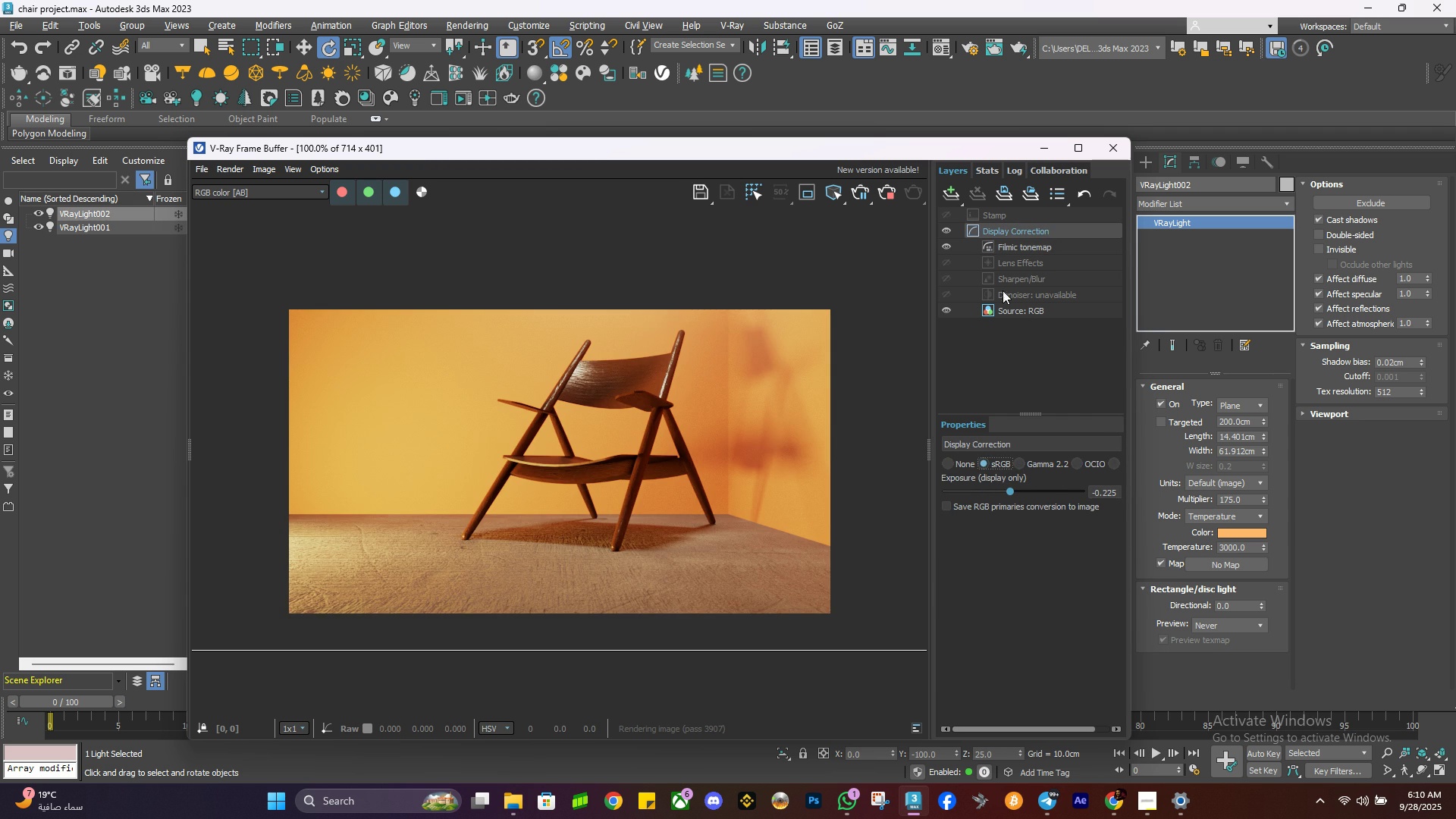 
left_click([941, 246])
 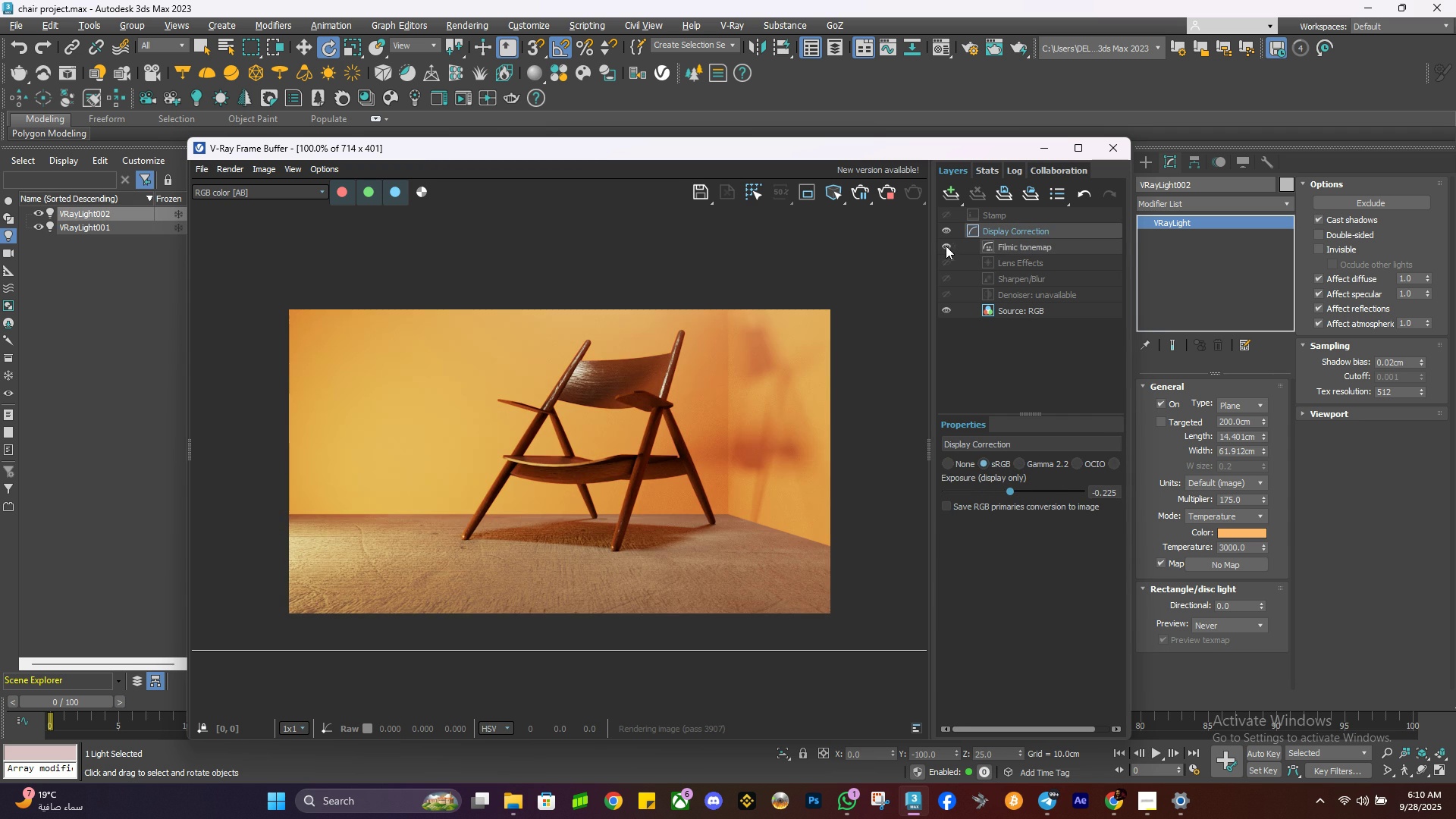 
double_click([1003, 251])
 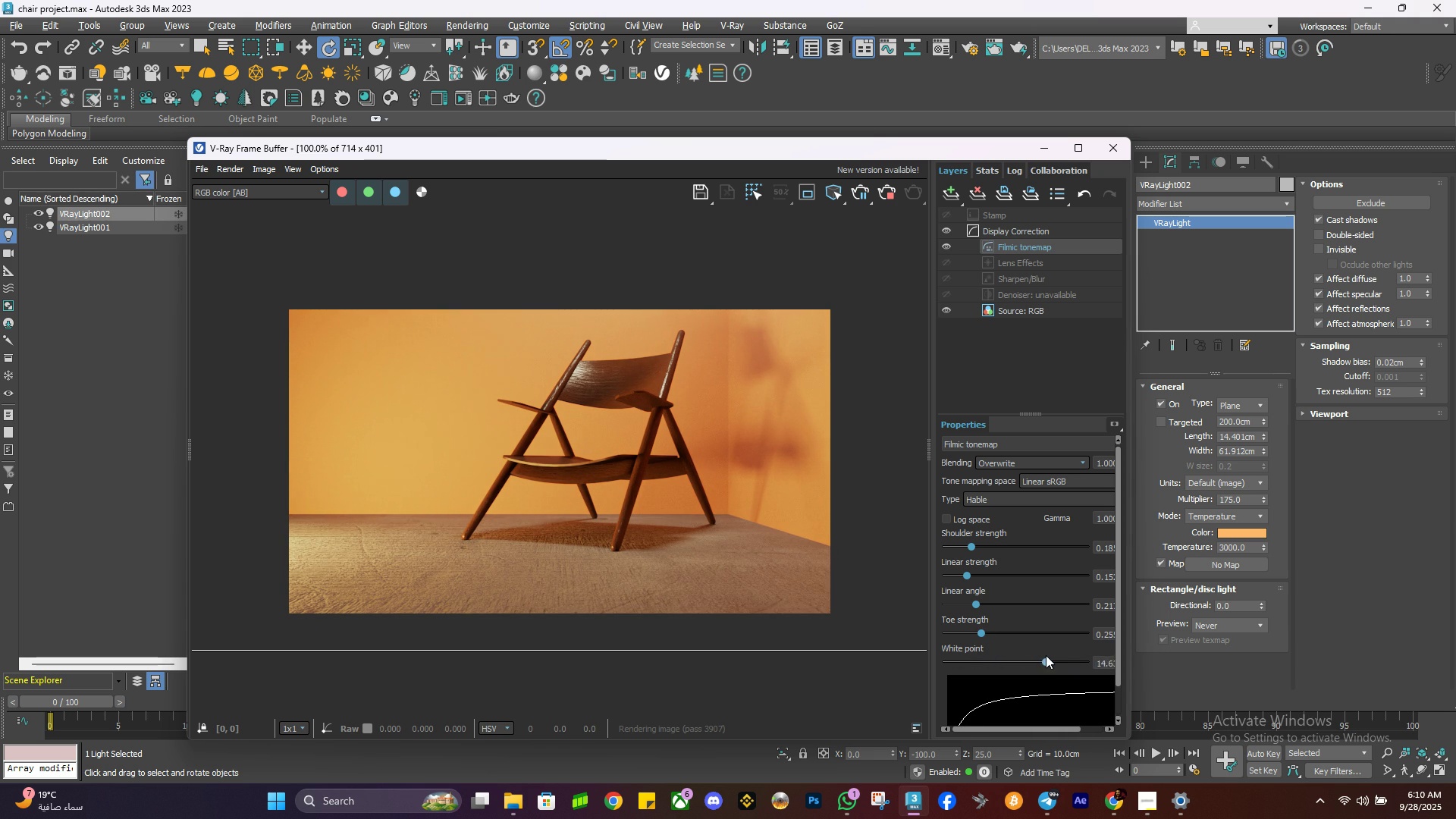 
wait(24.38)
 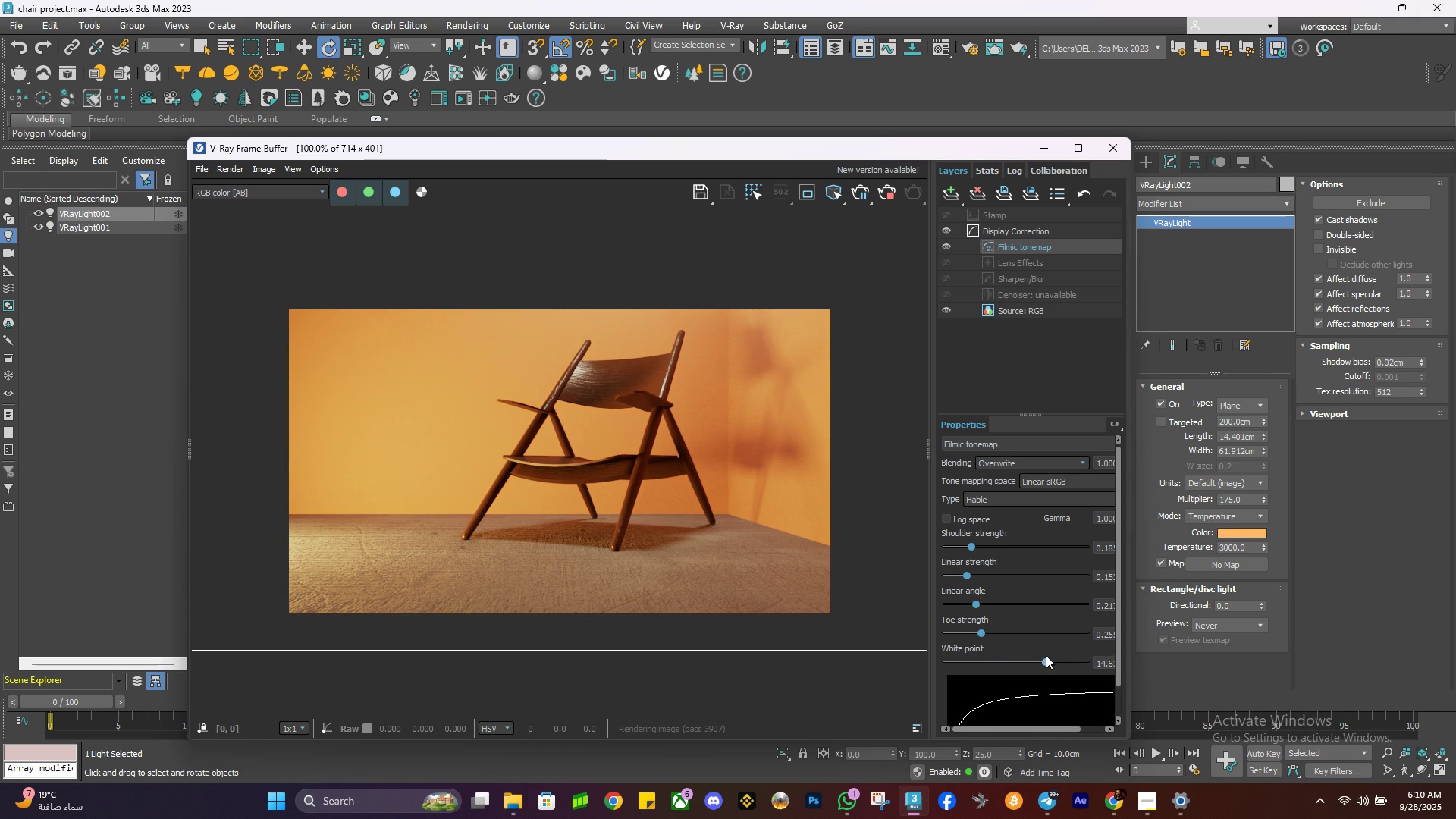 
left_click([946, 295])
 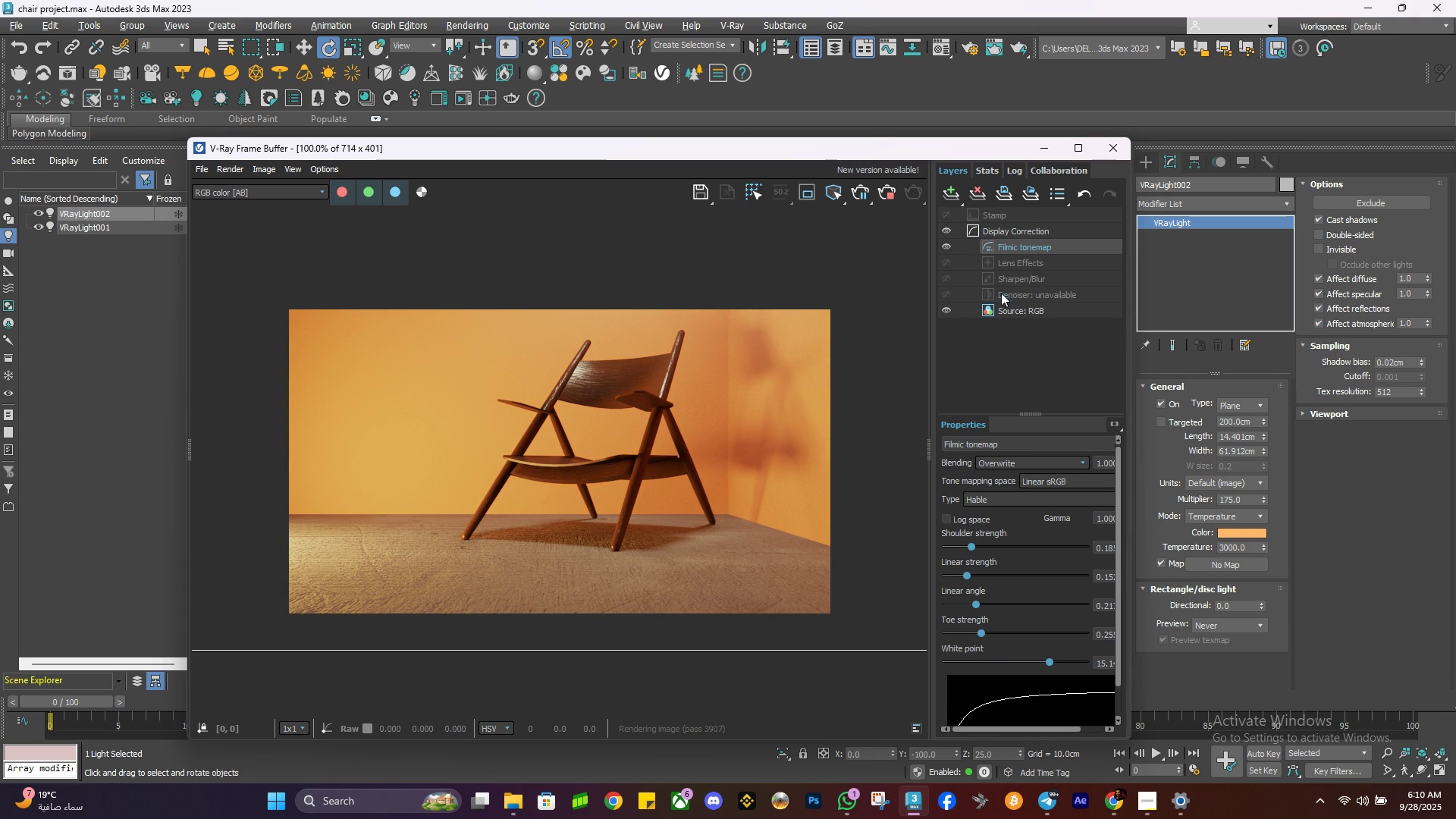 
left_click([1001, 293])
 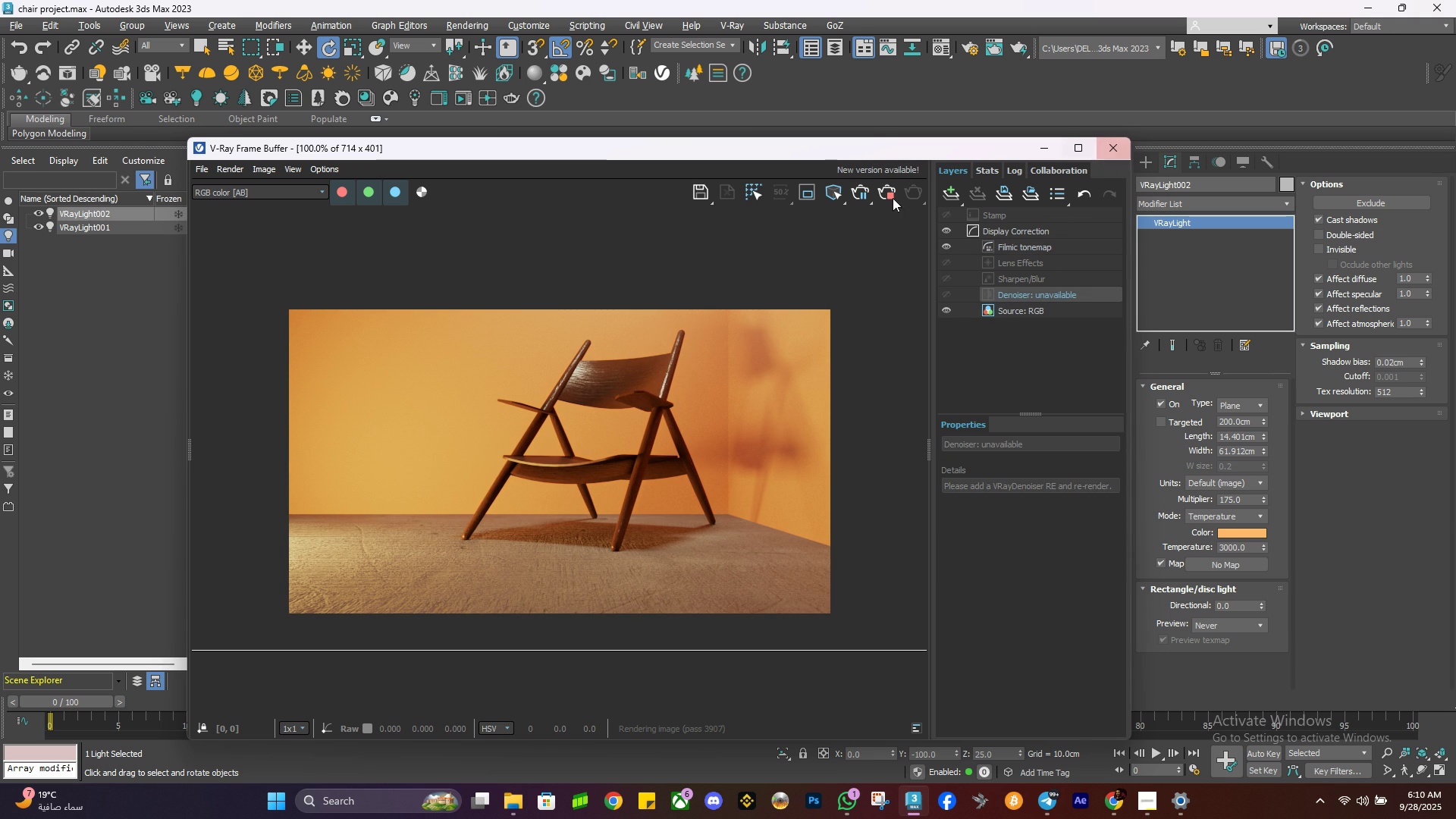 
left_click([886, 199])
 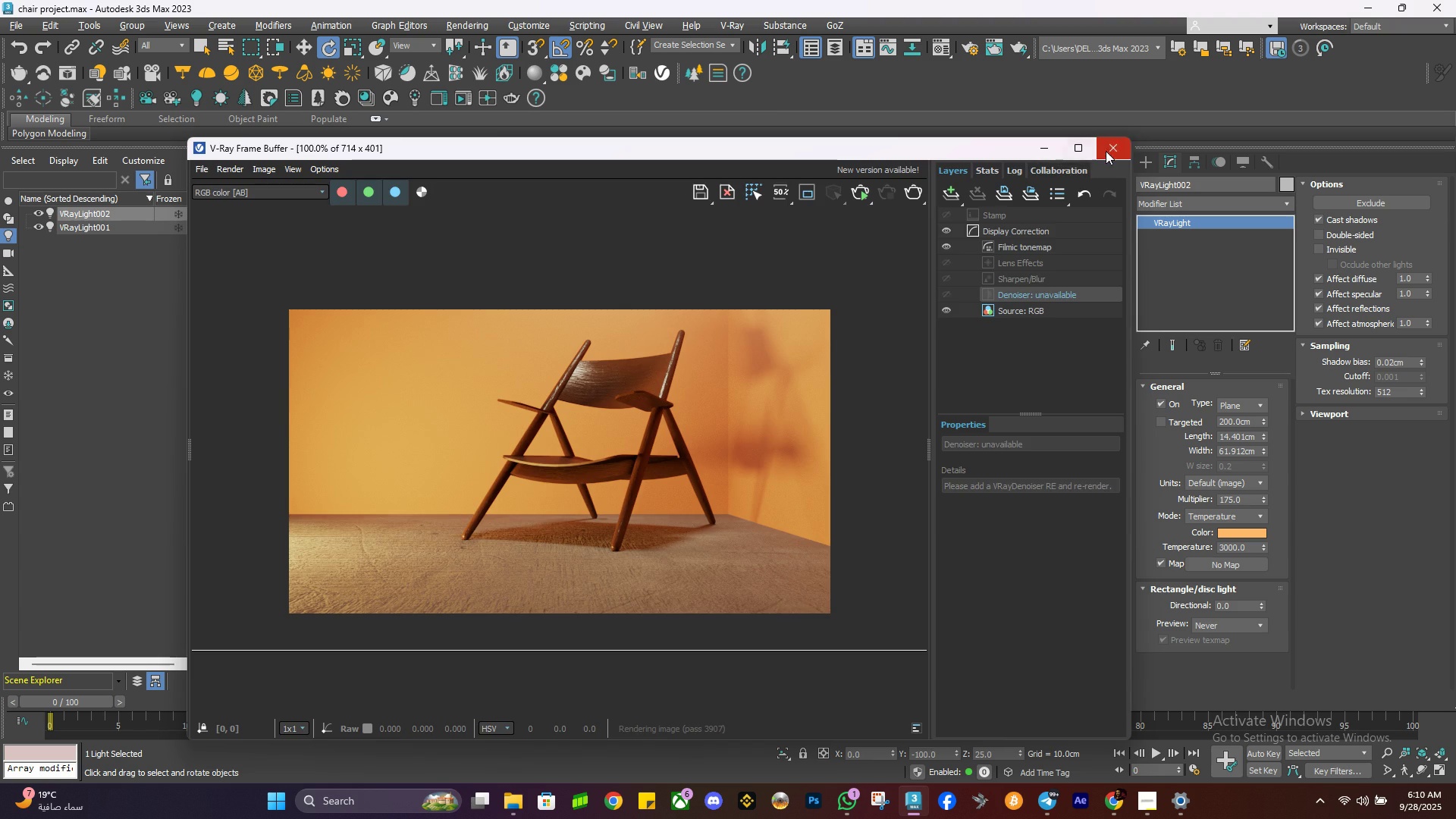 
left_click([1111, 149])
 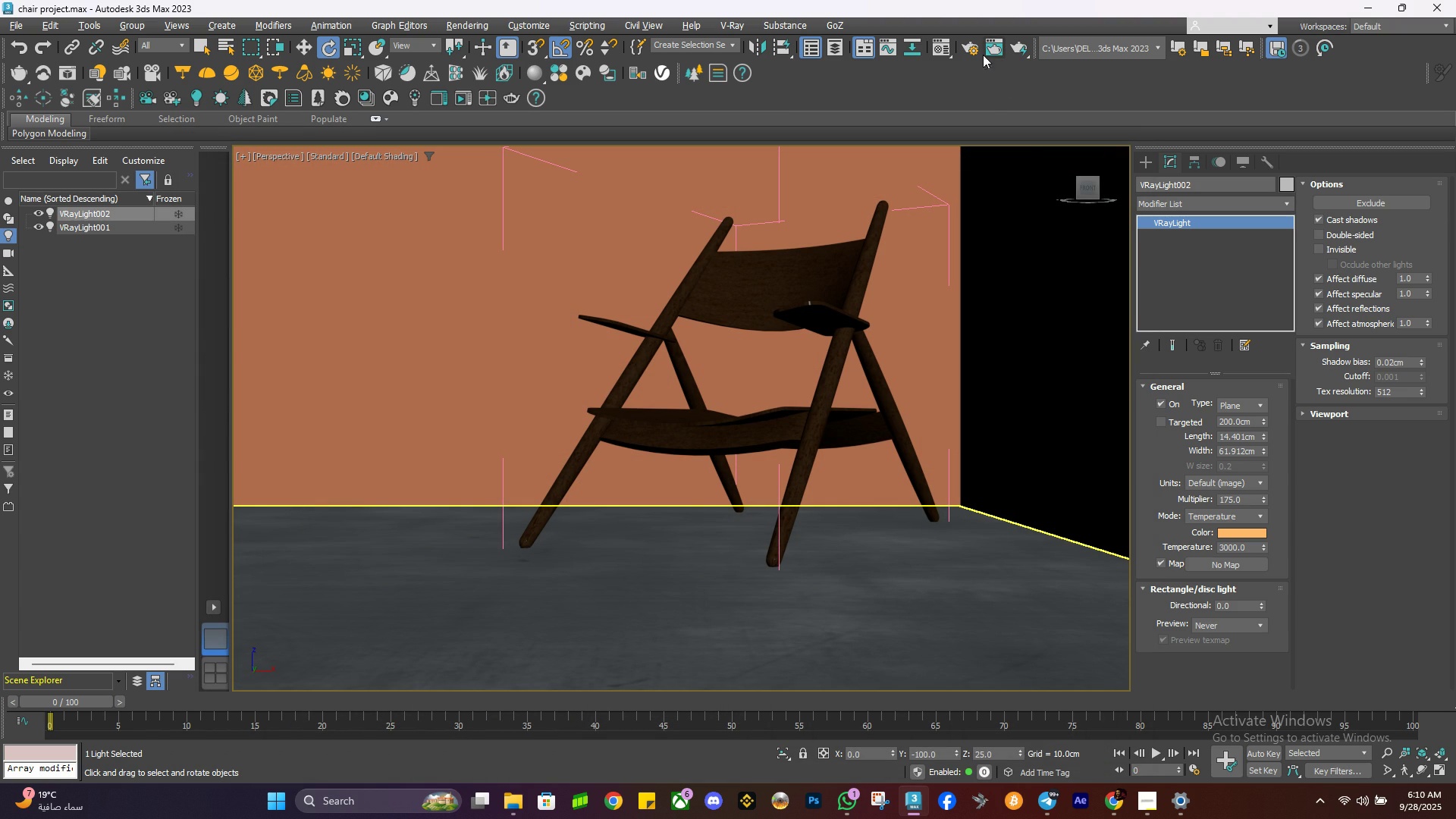 
left_click([974, 51])
 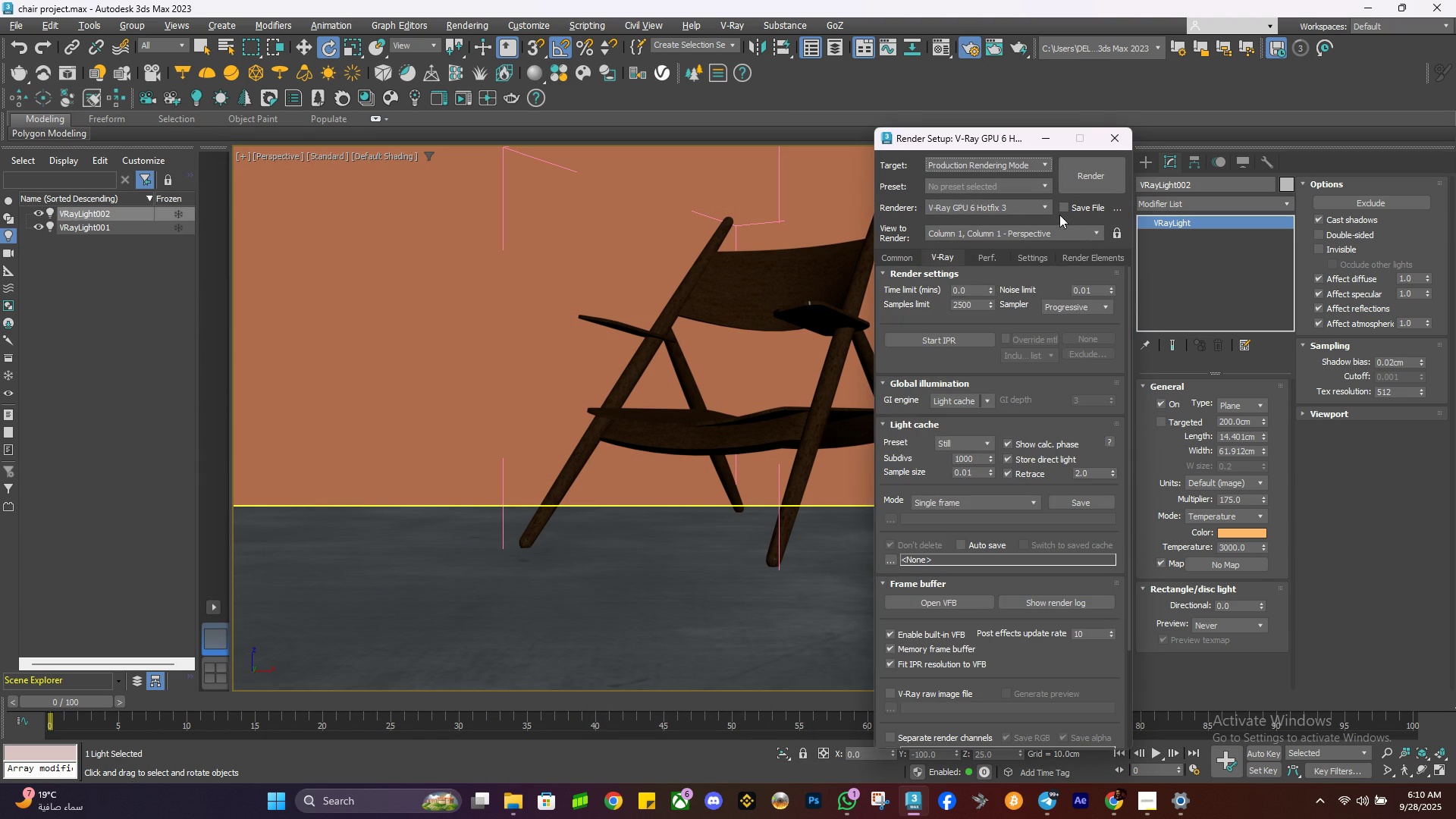 
left_click([1072, 262])
 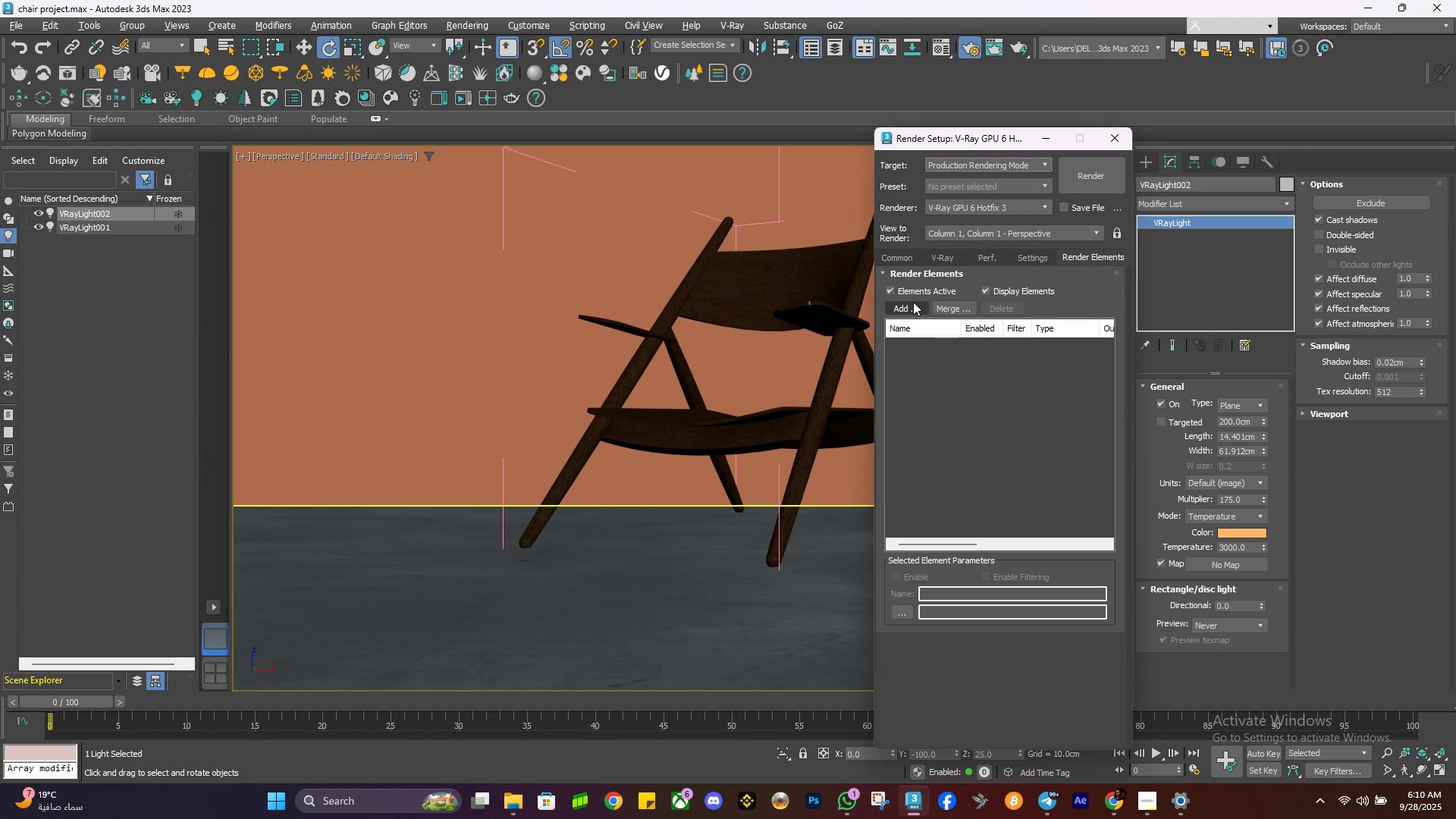 
left_click([913, 306])
 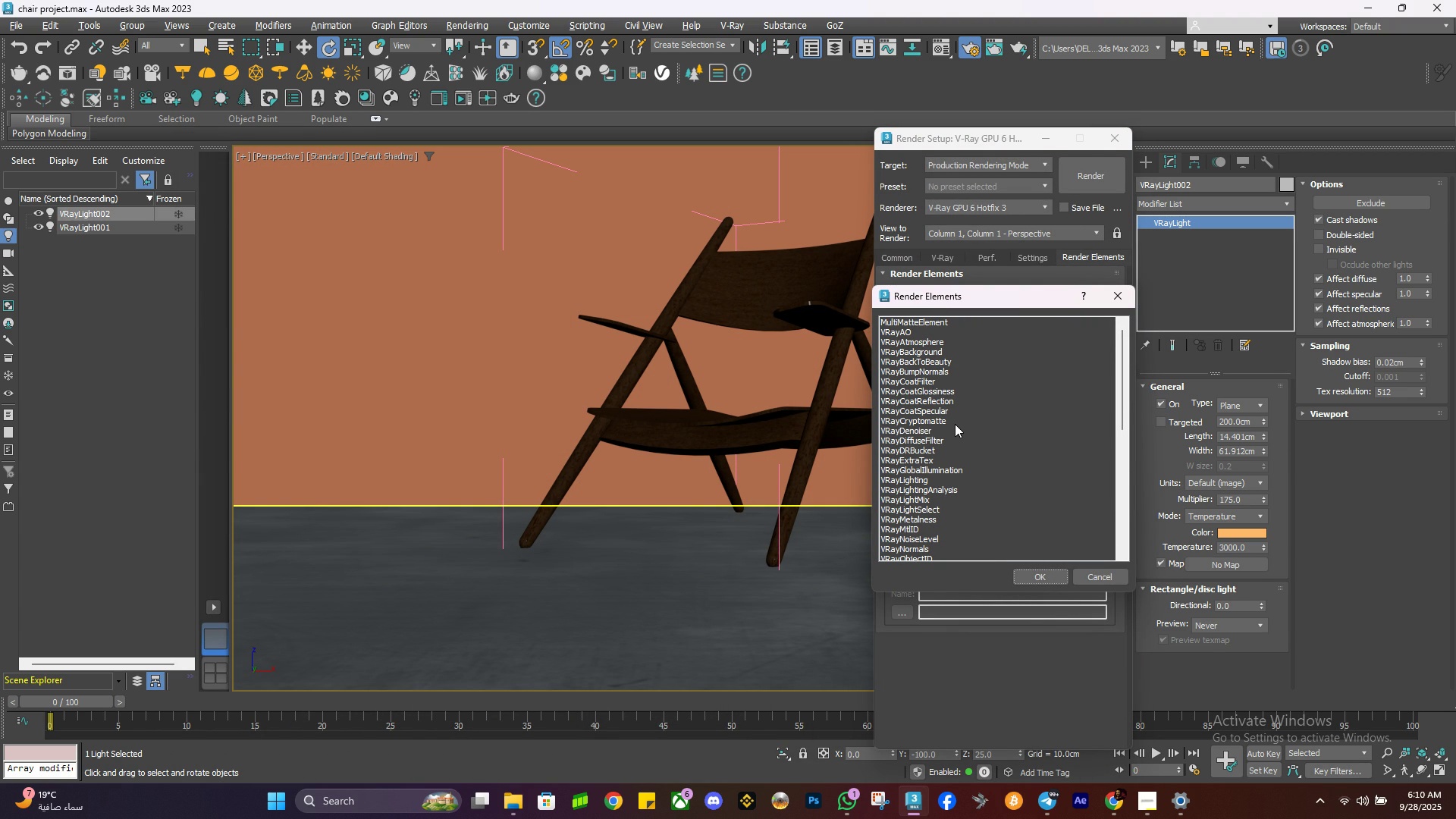 
wait(7.72)
 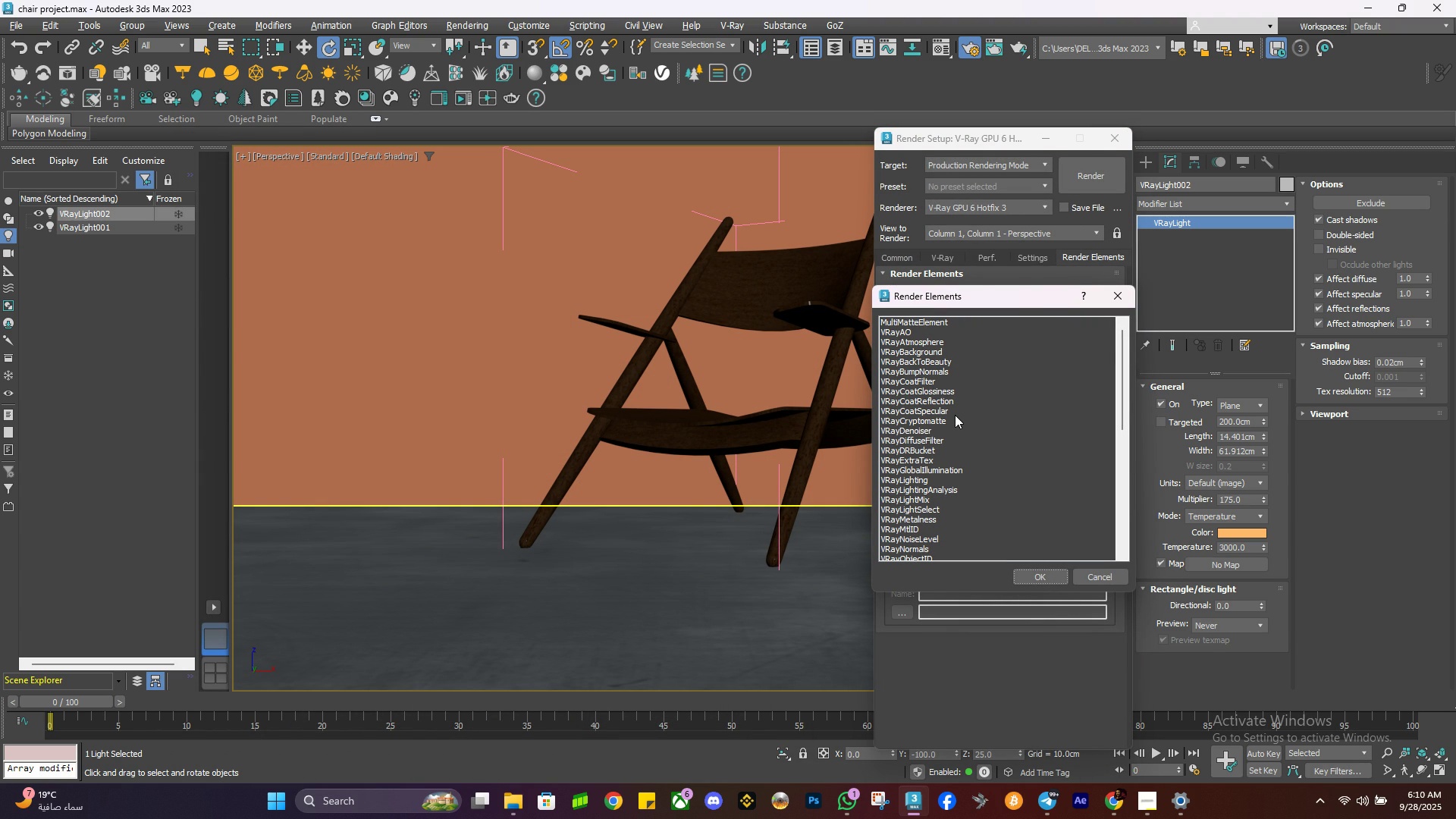 
scroll: coordinate [959, 362], scroll_direction: up, amount: 1.0
 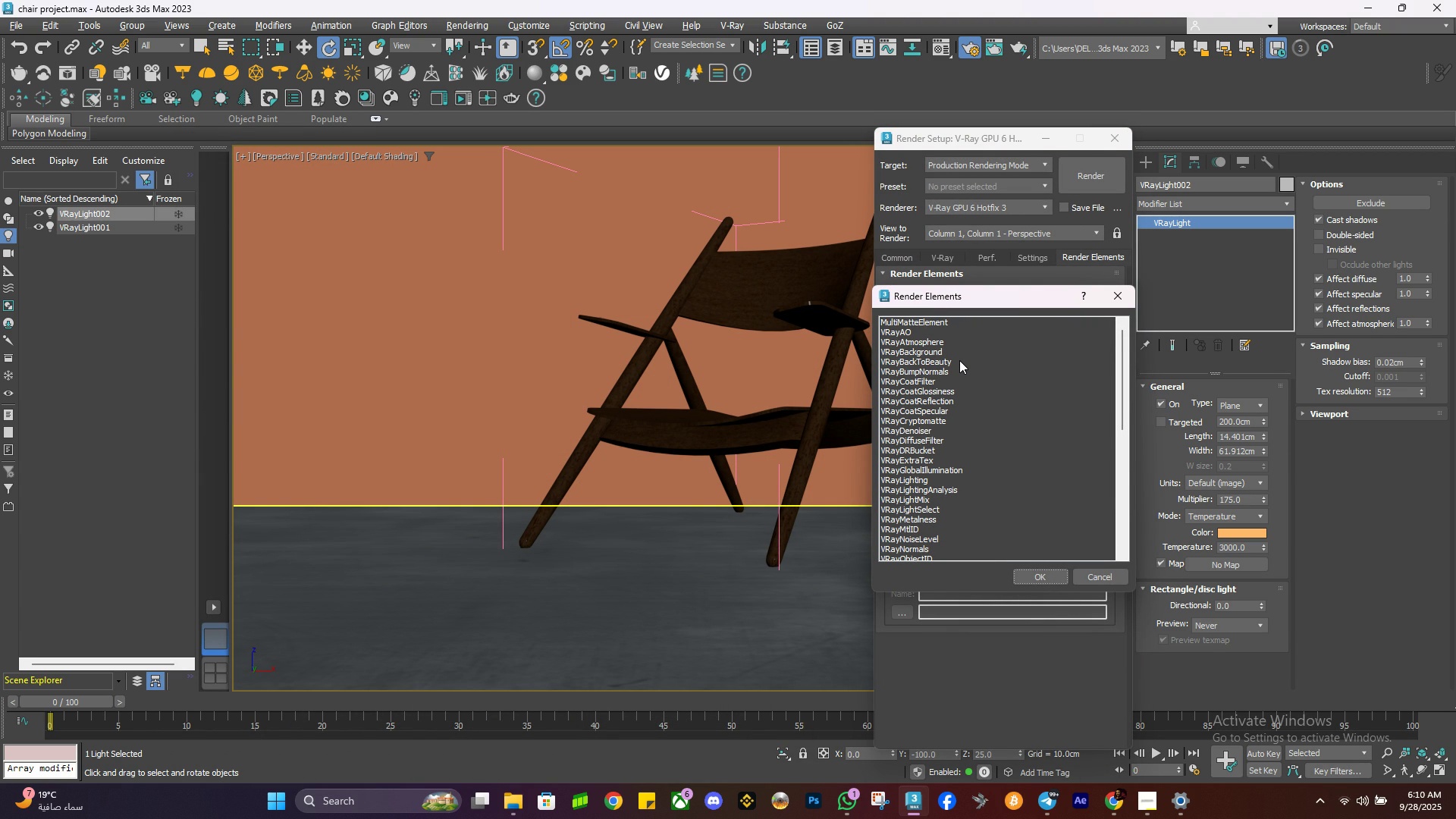 
scroll: coordinate [959, 360], scroll_direction: down, amount: 1.0
 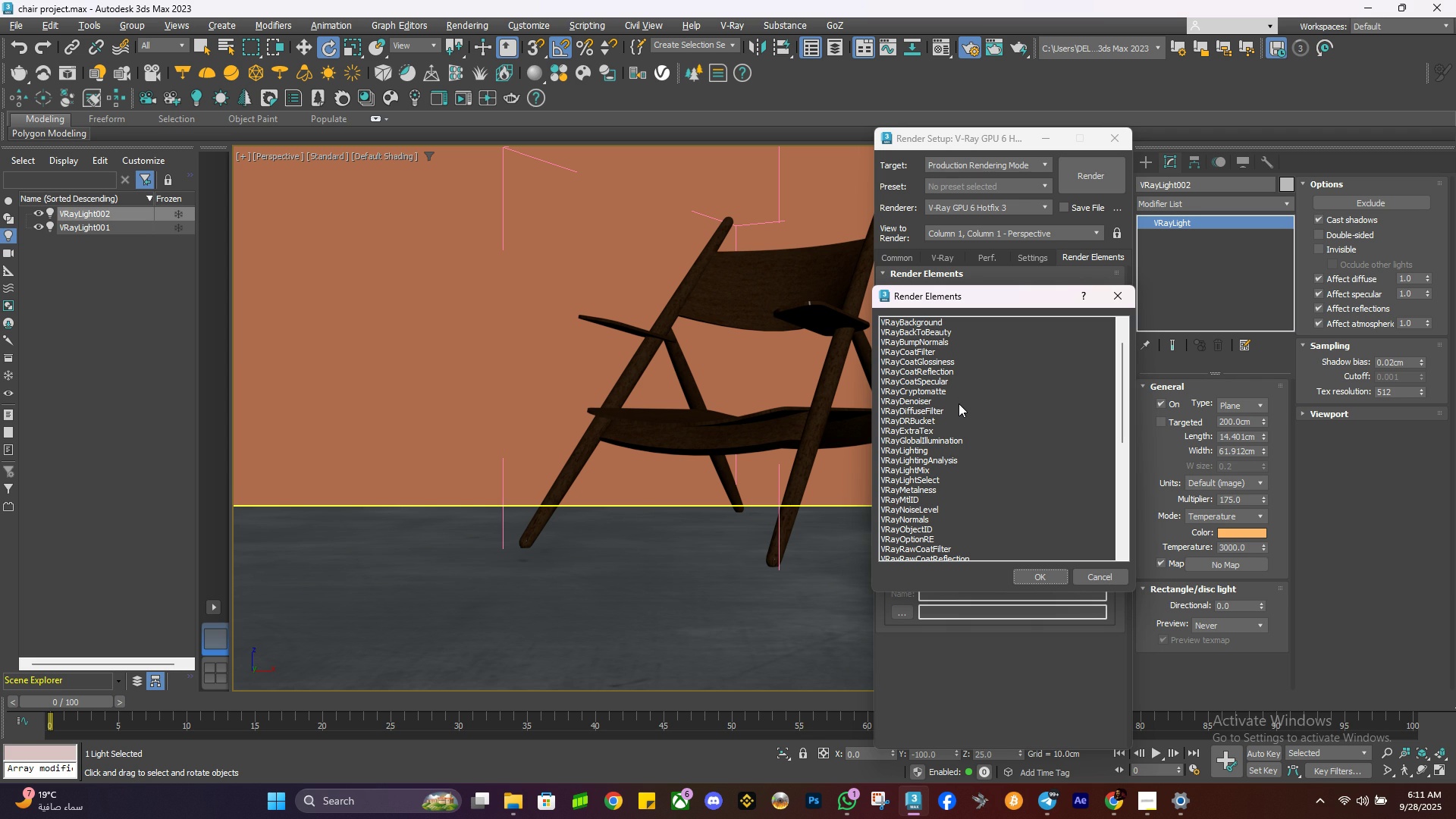 
wait(6.83)
 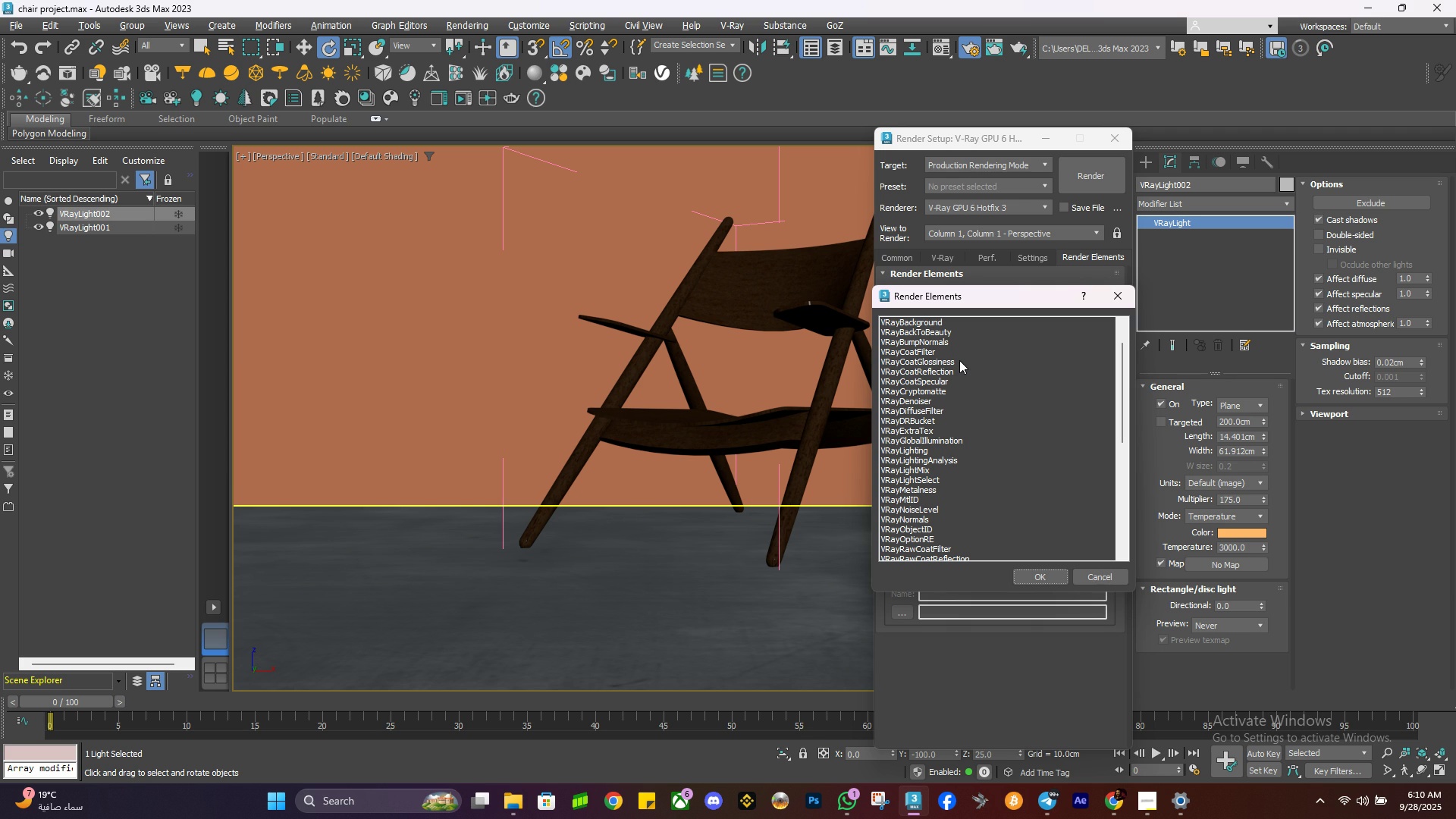 
double_click([930, 404])
 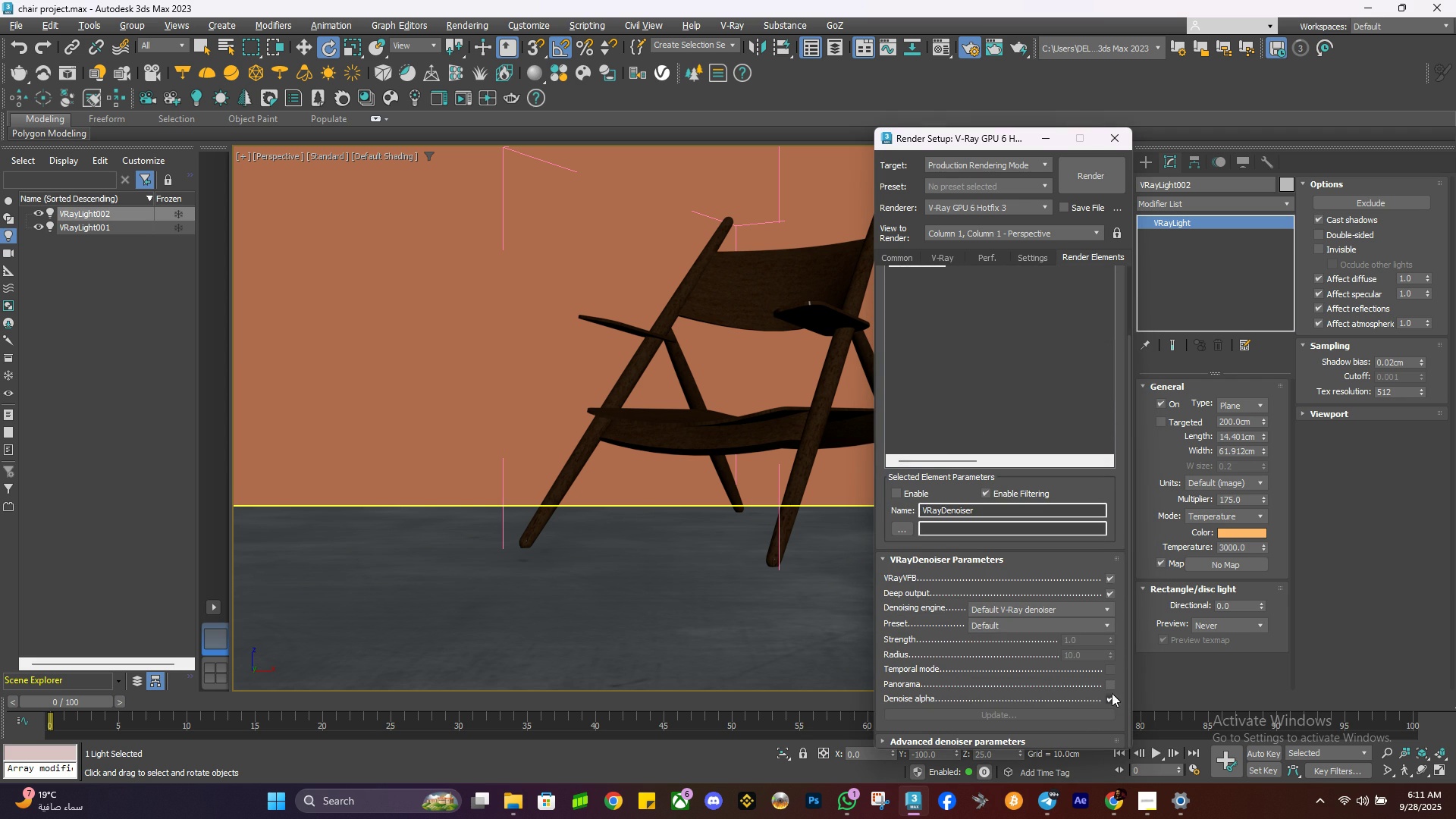 
left_click([1065, 626])
 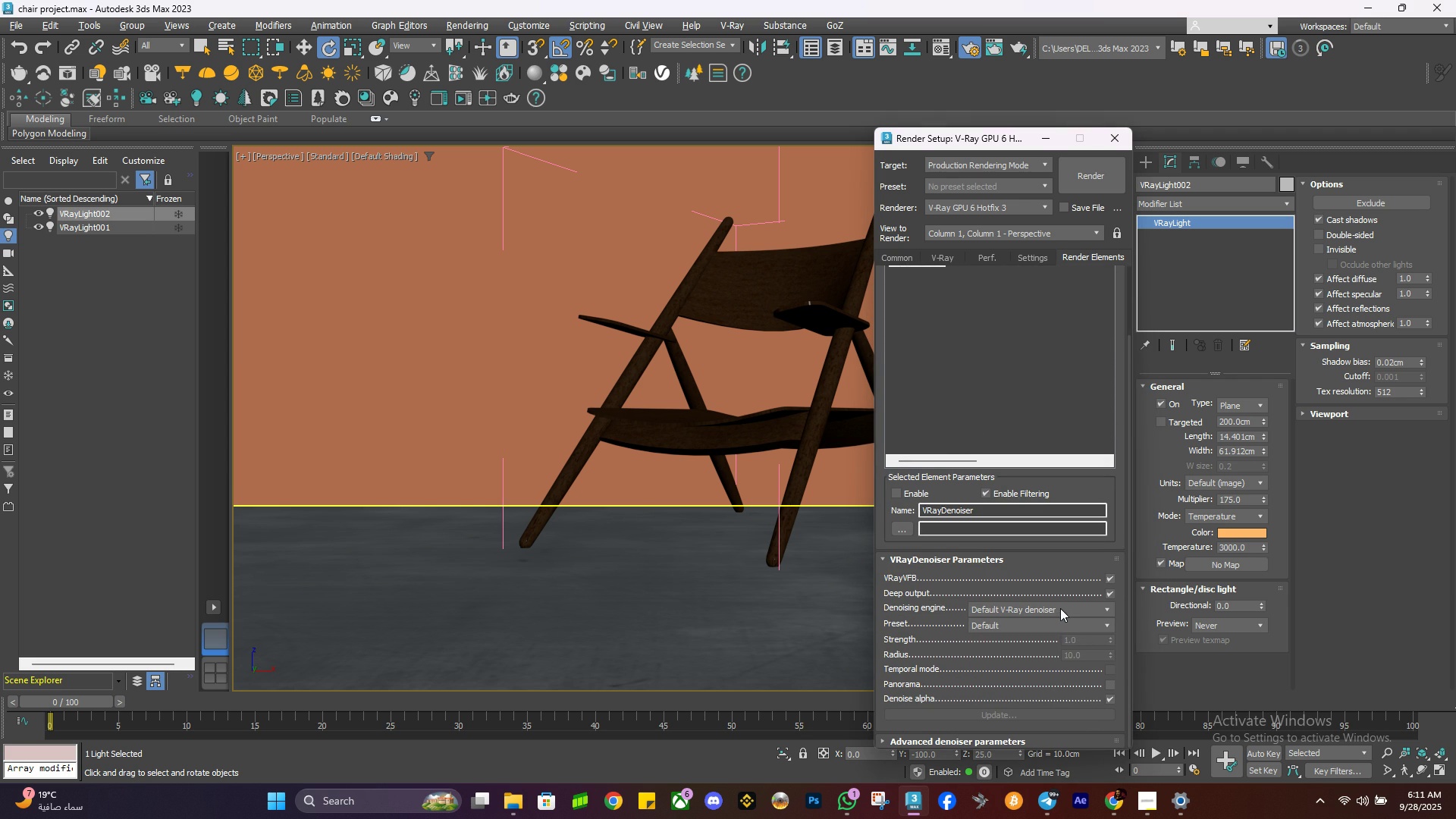 
double_click([1060, 608])
 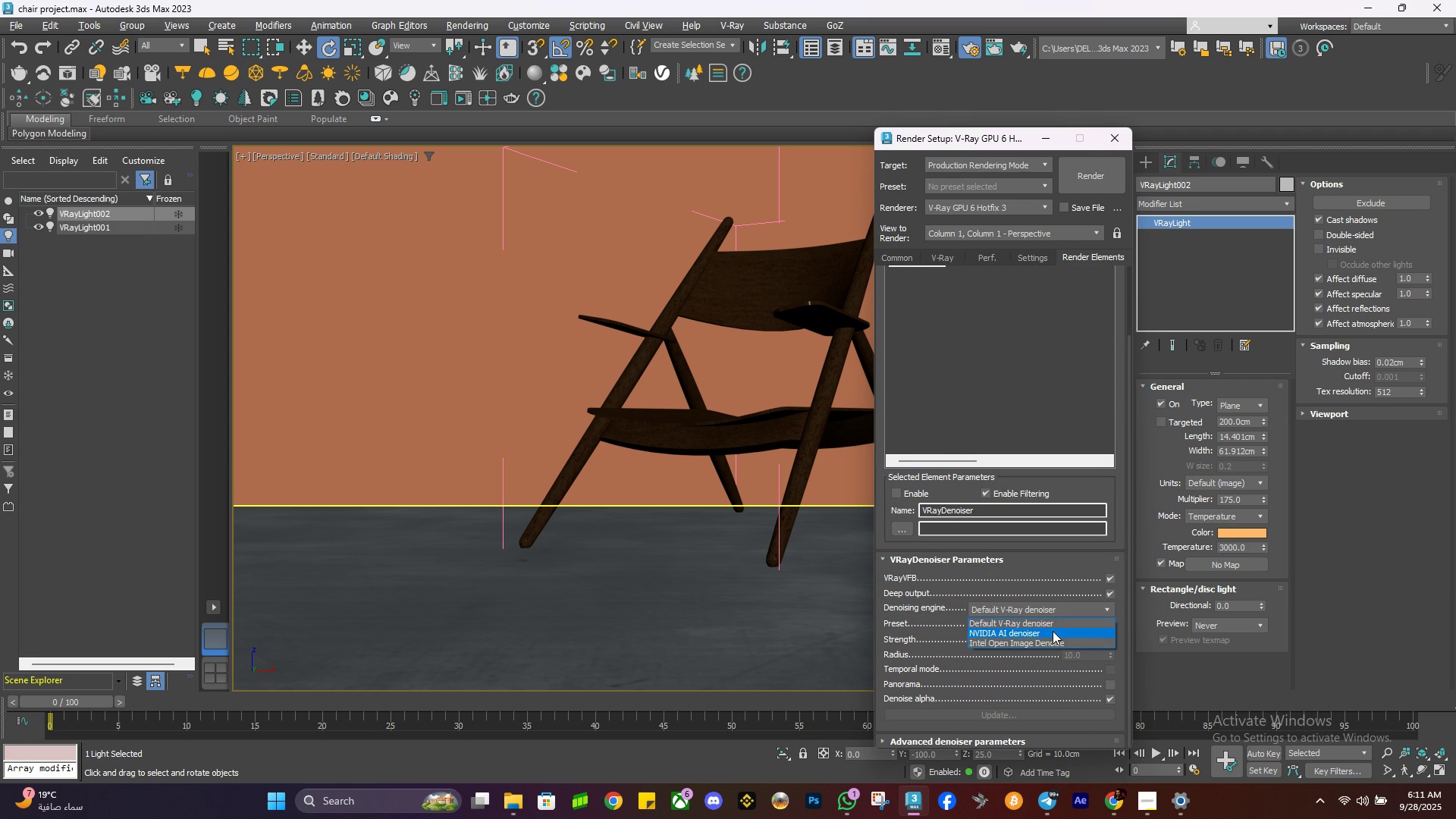 
left_click([1053, 631])
 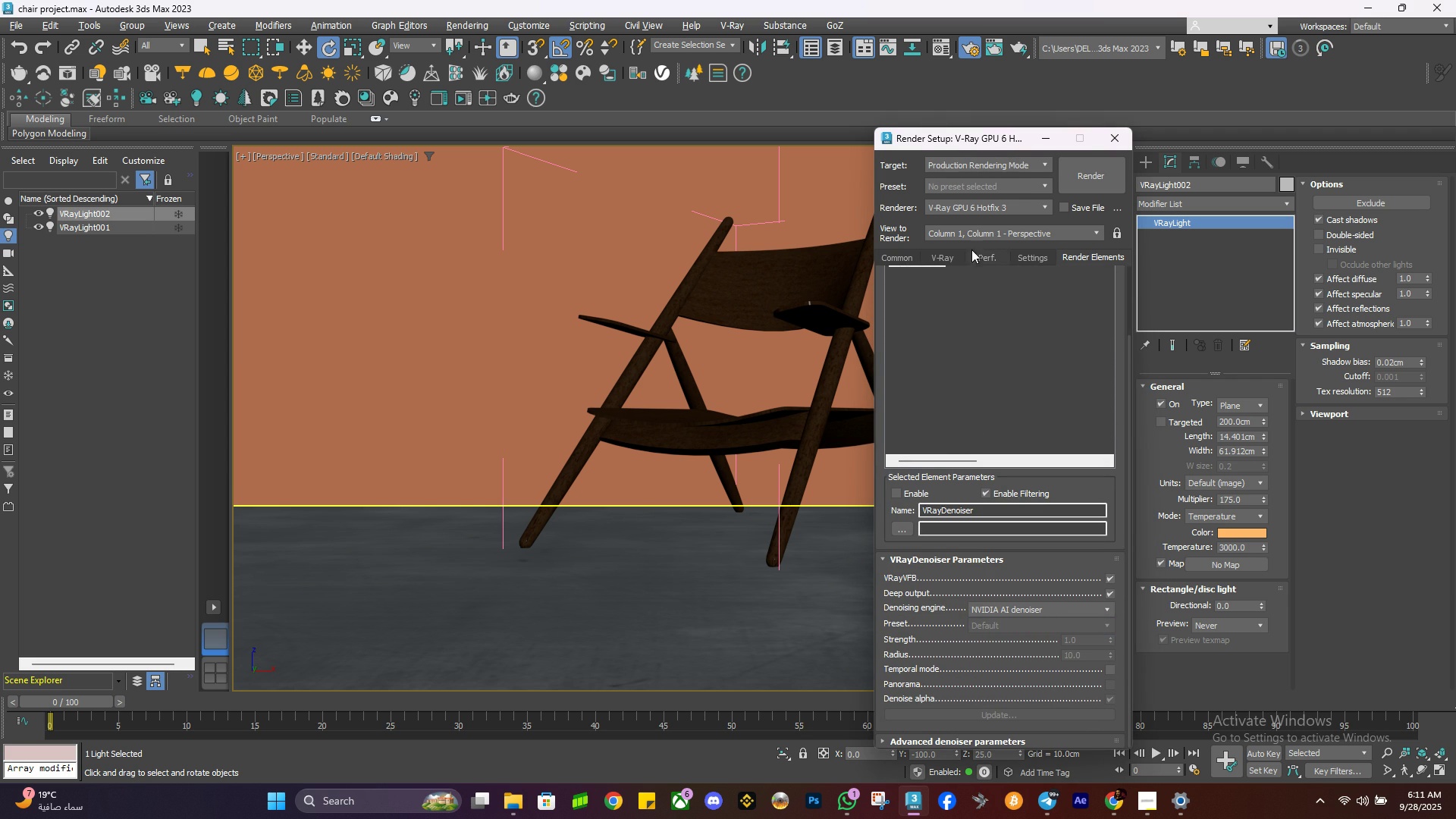 
left_click([1107, 135])